 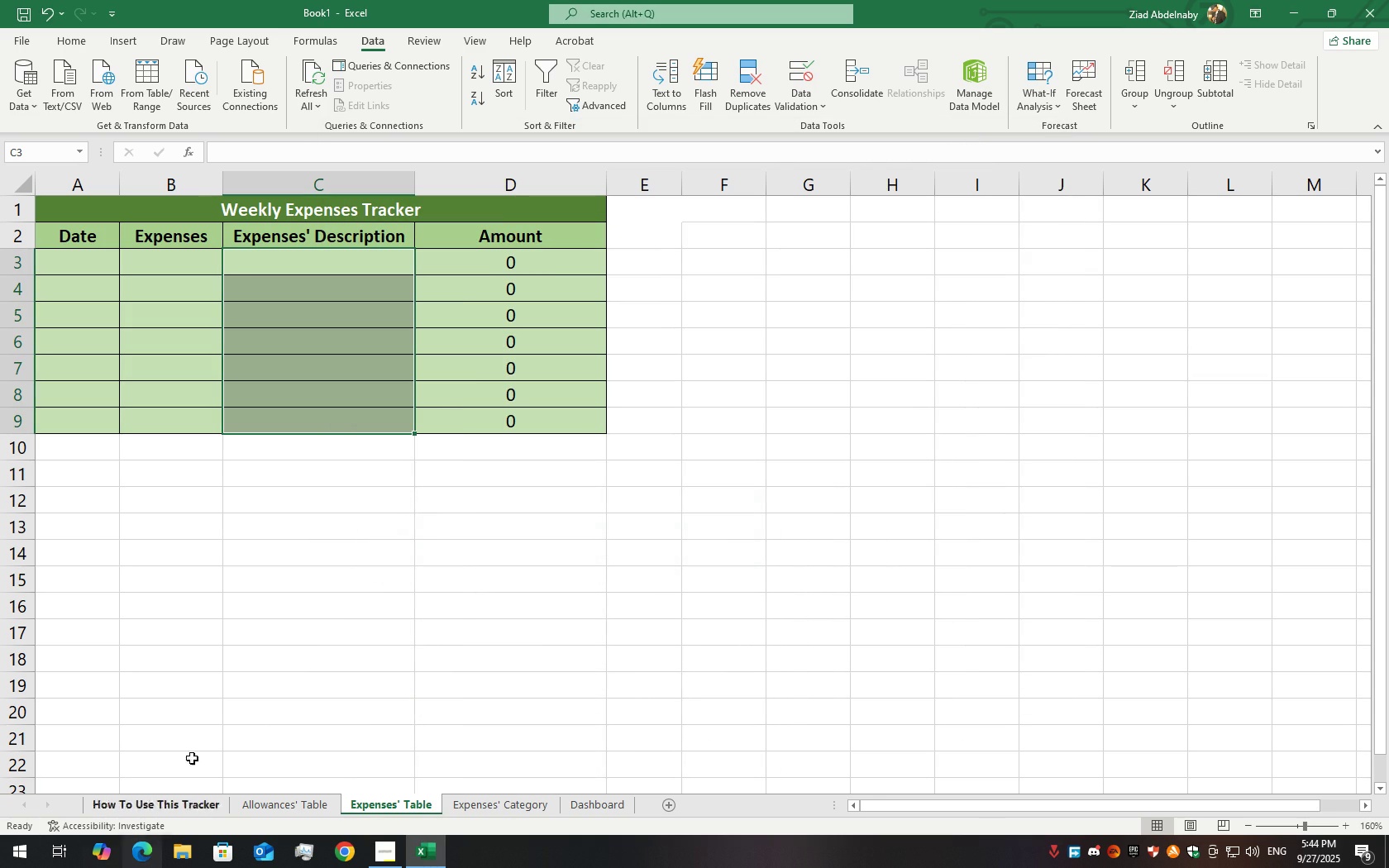 
left_click([485, 808])
 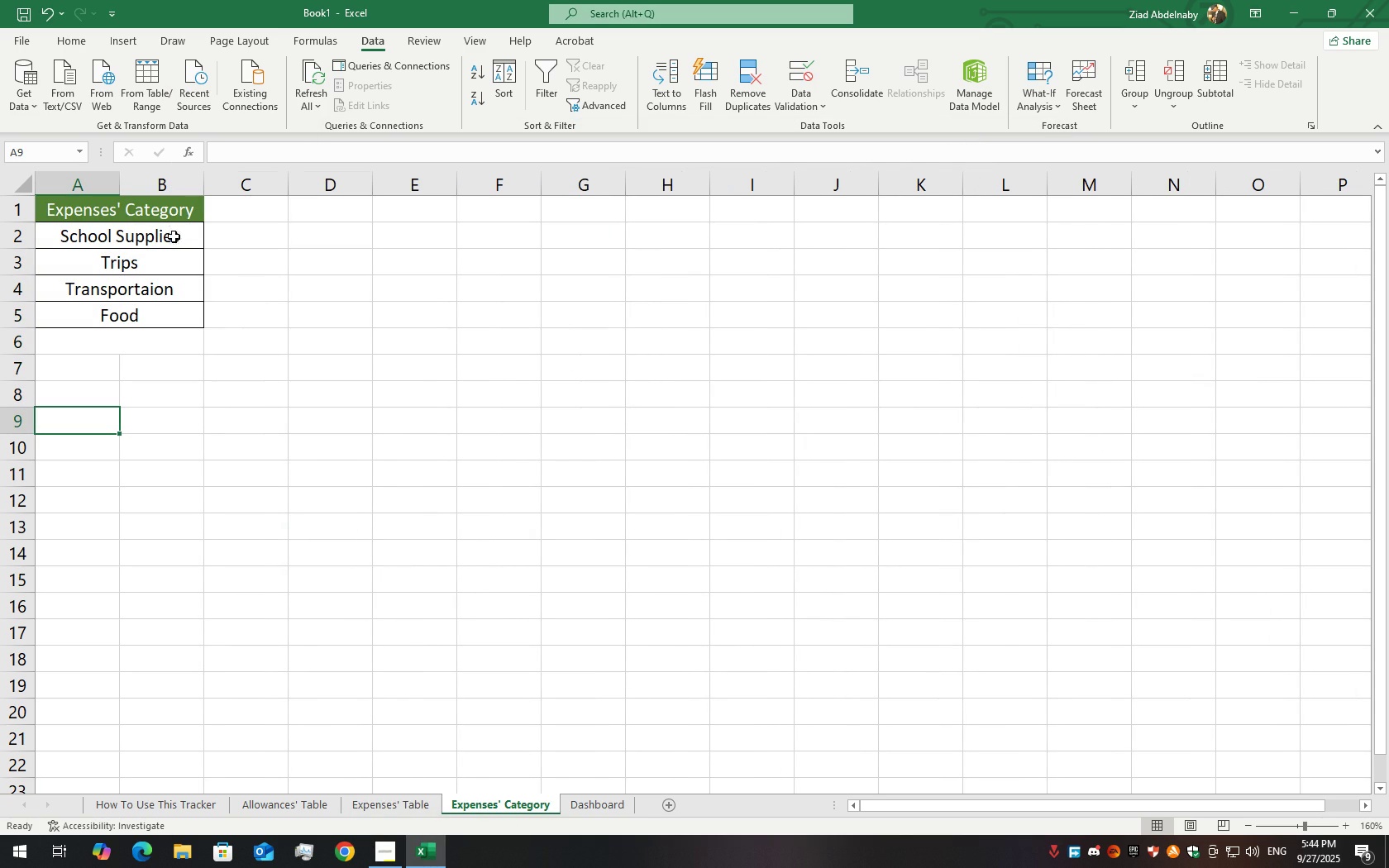 
left_click([174, 244])
 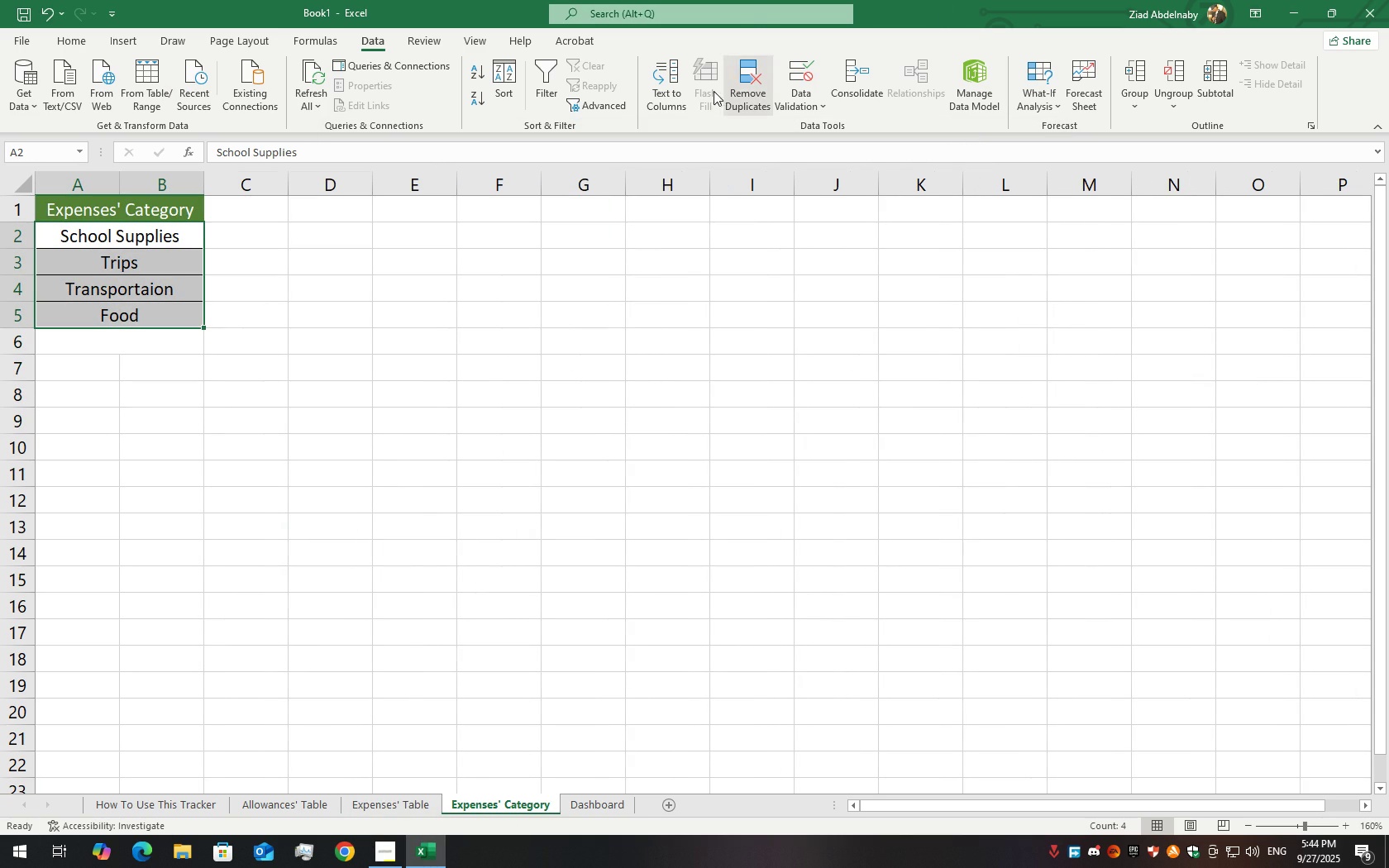 
left_click([788, 72])
 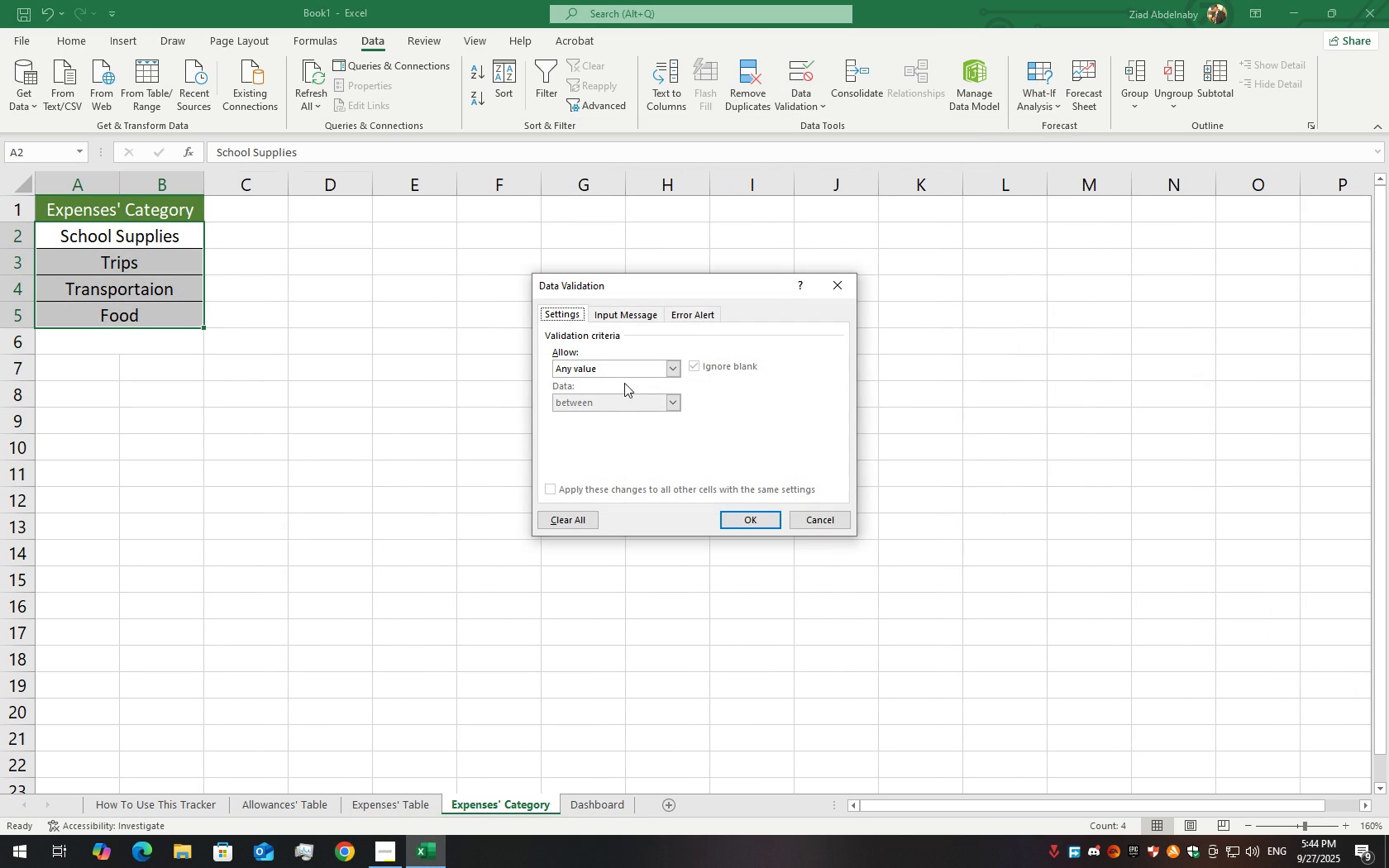 
double_click([633, 358])
 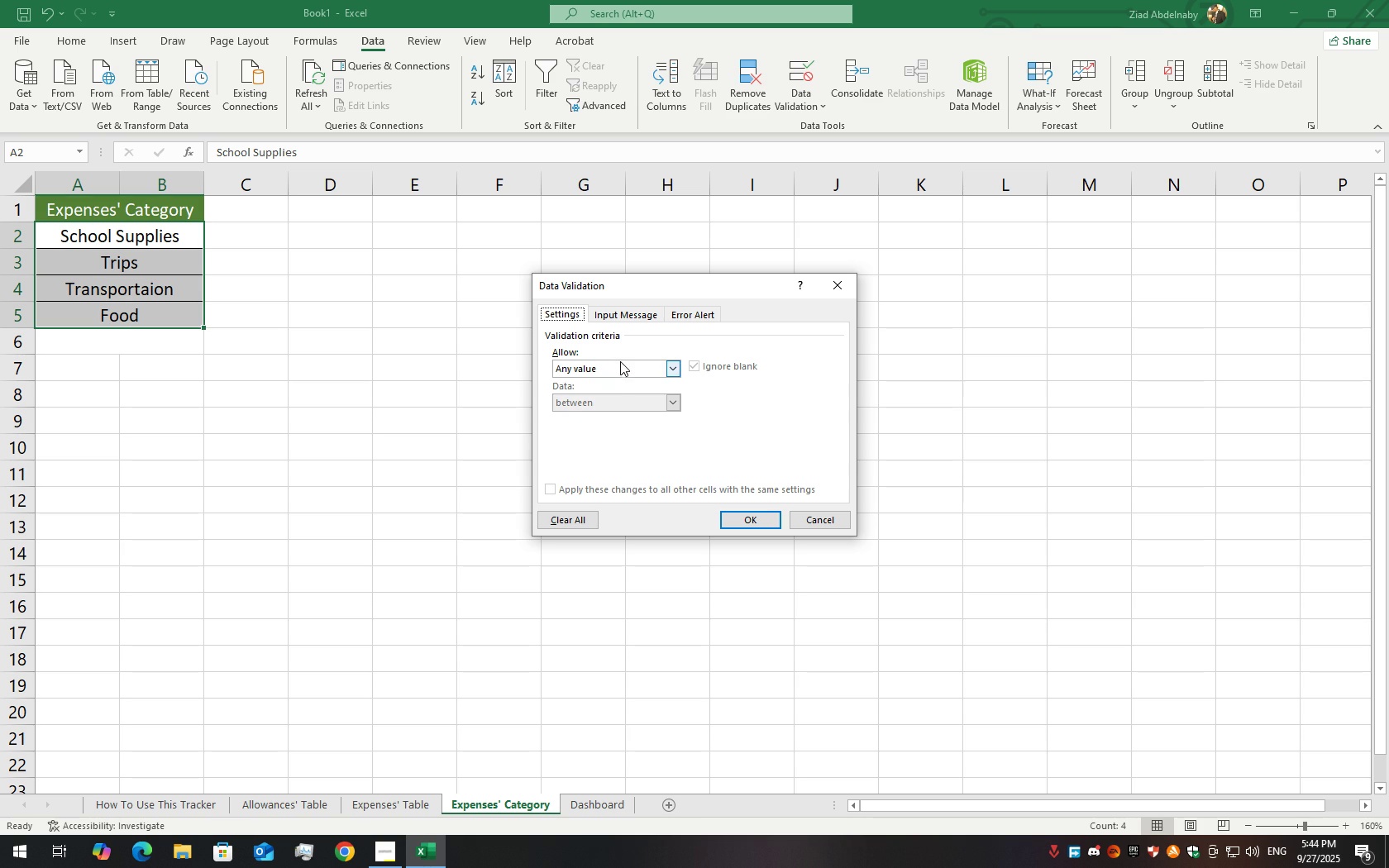 
left_click([620, 361])
 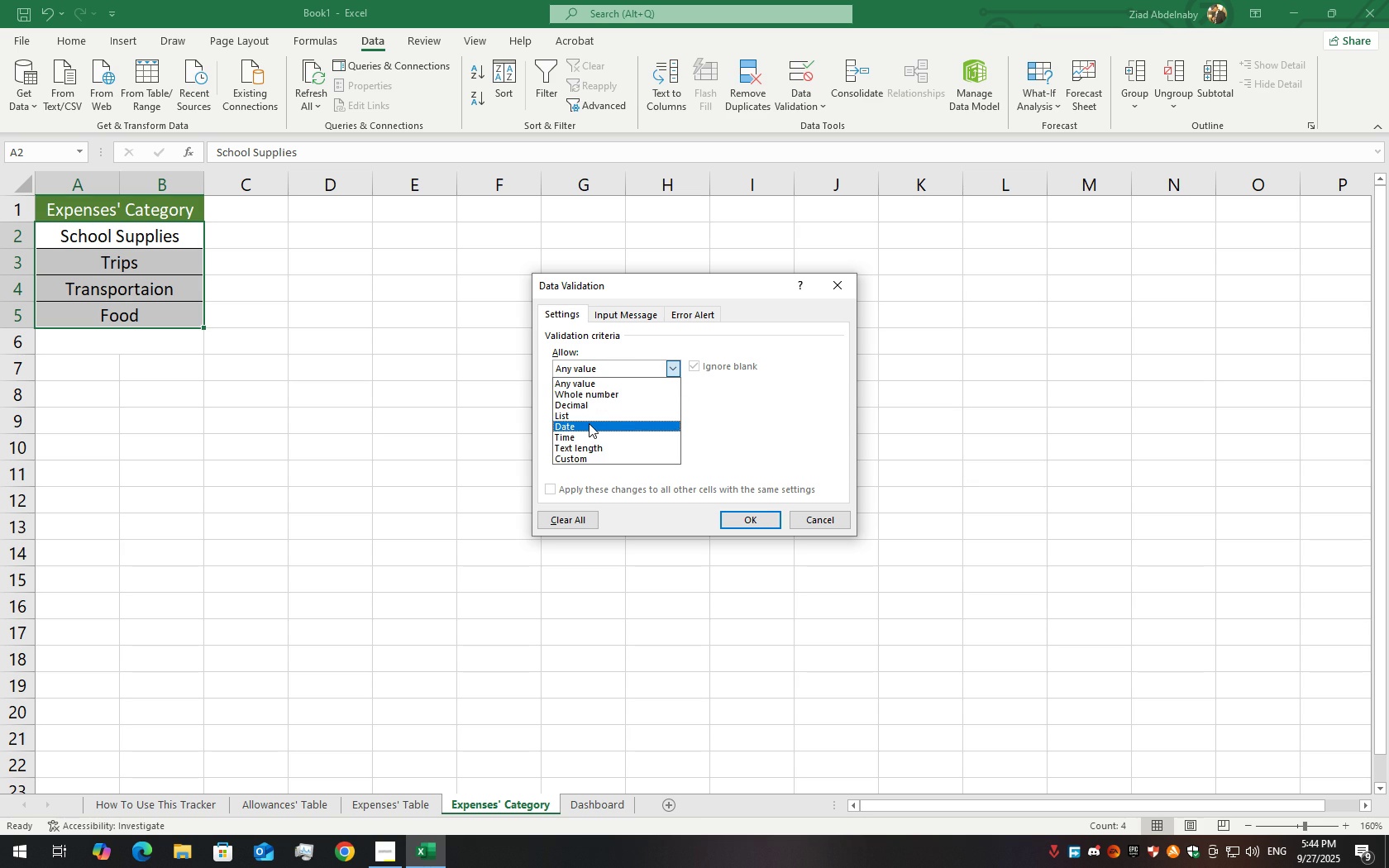 
left_click([585, 422])
 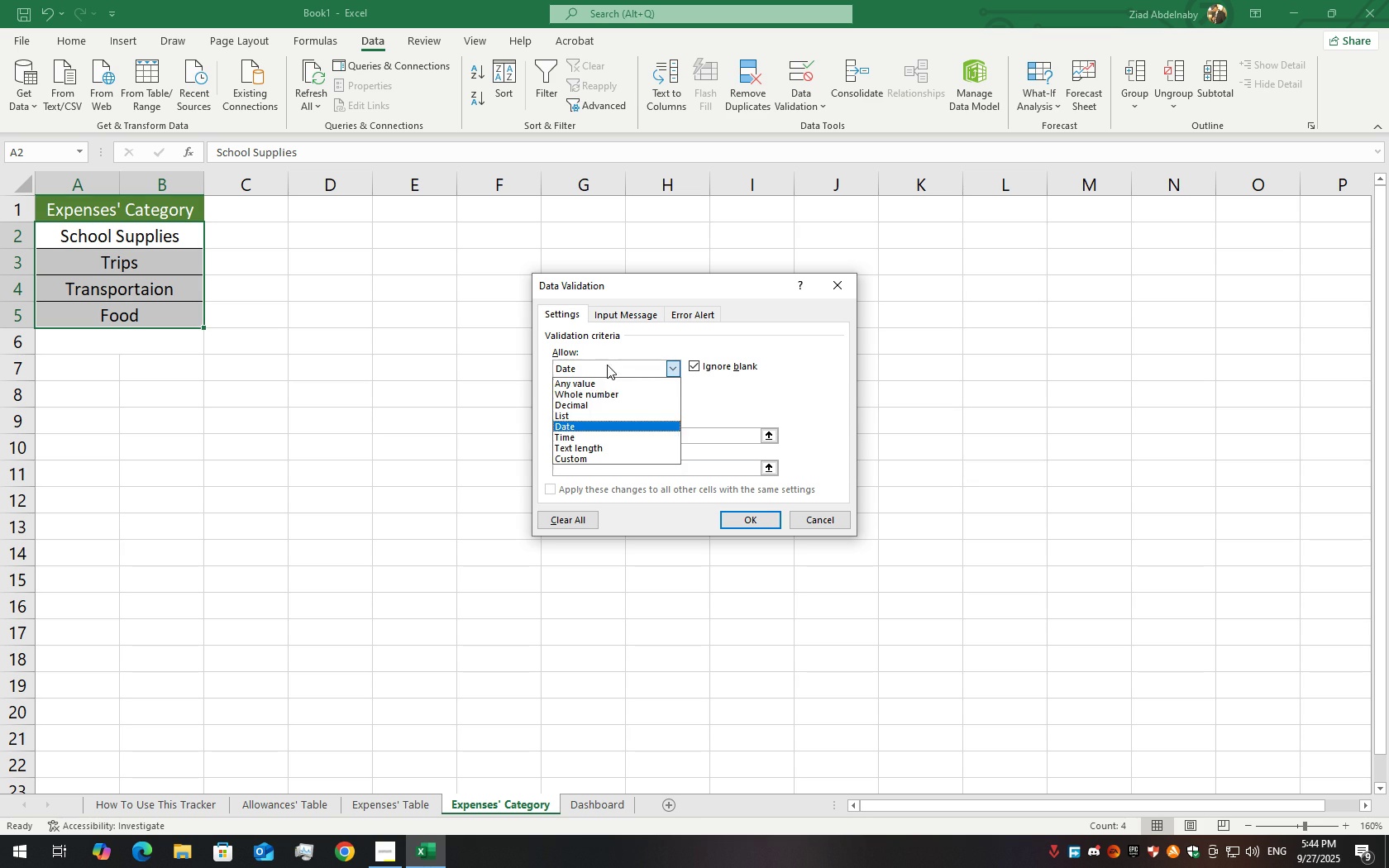 
left_click([607, 365])
 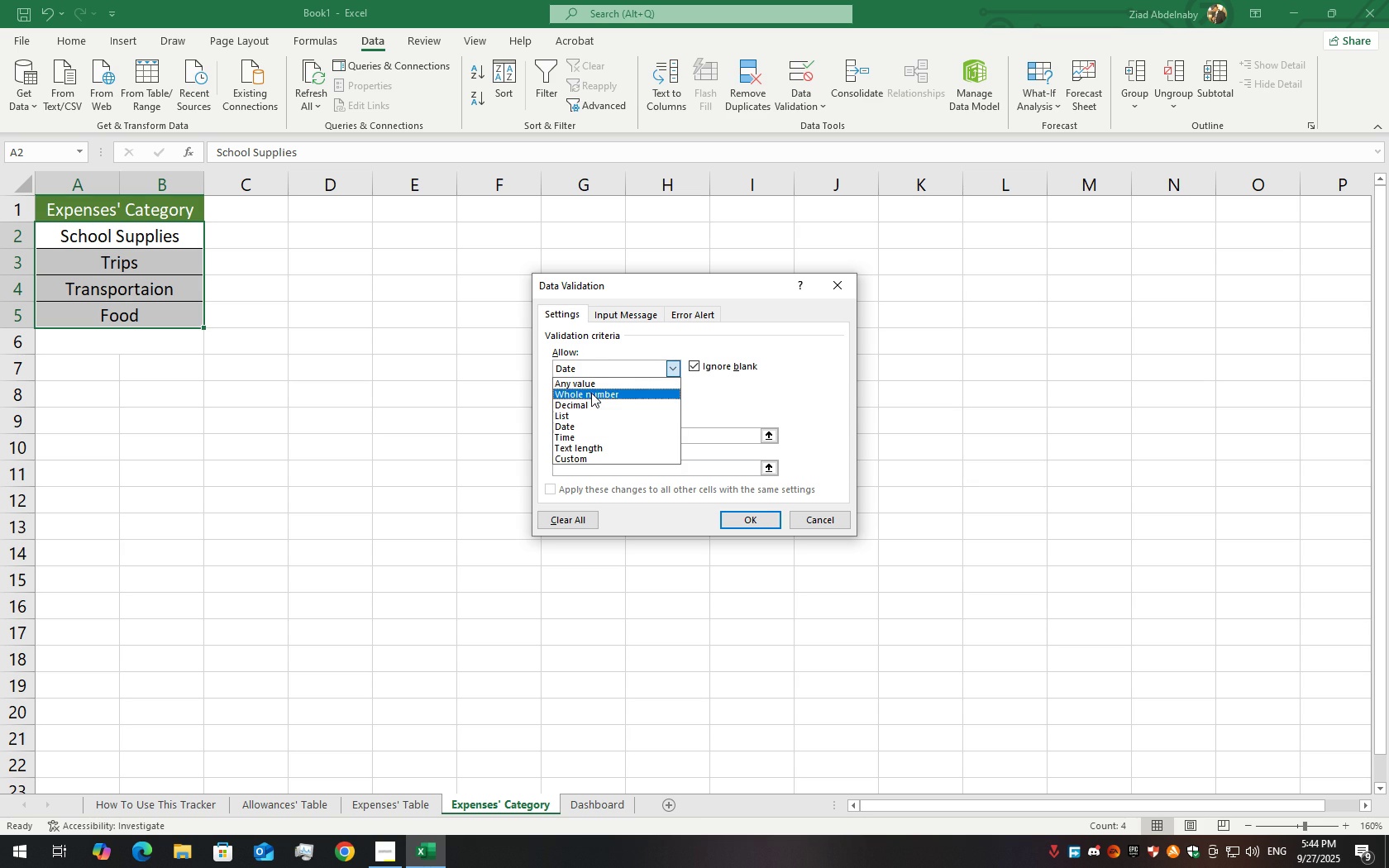 
mouse_move([580, 408])
 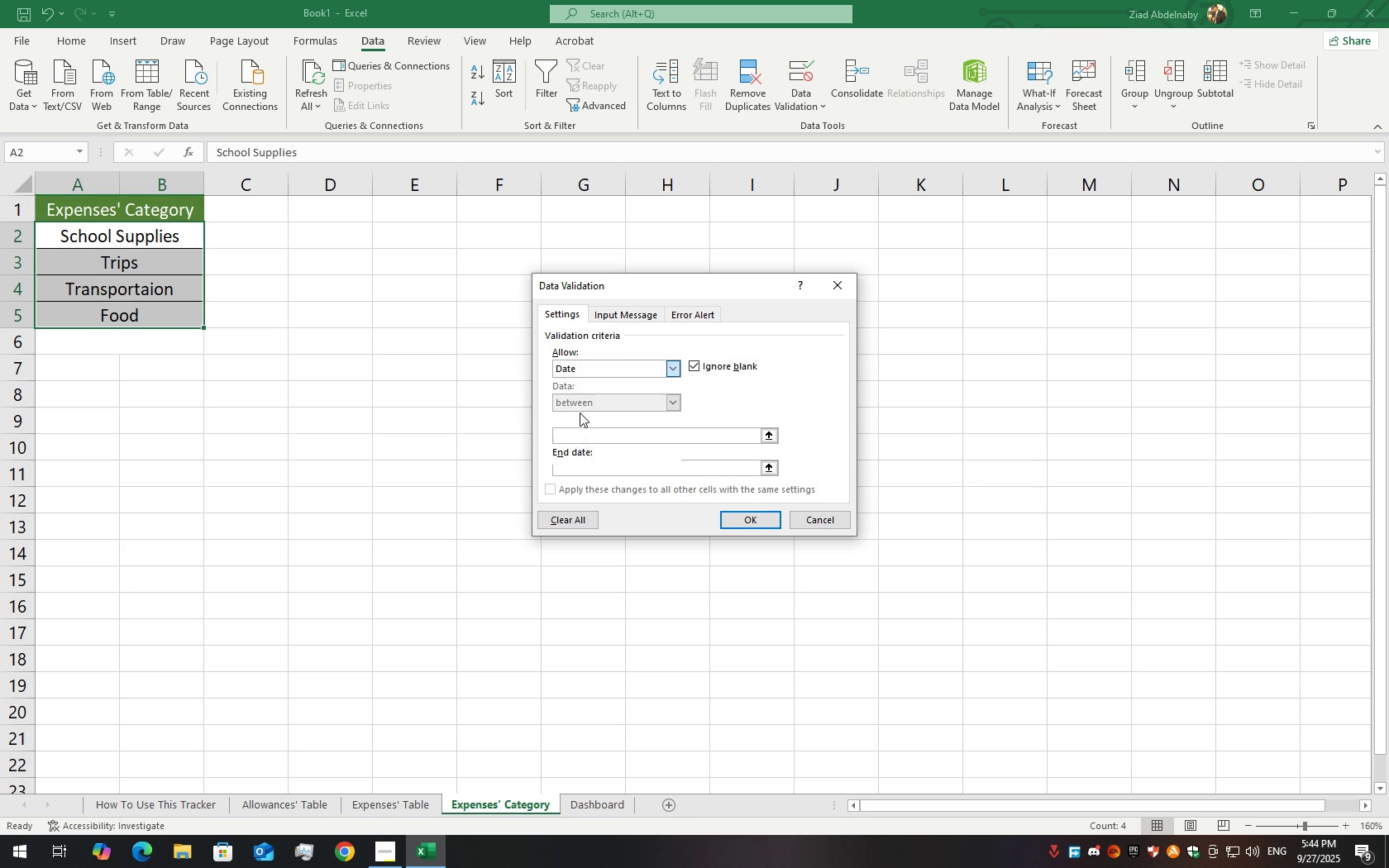 
left_click([580, 413])
 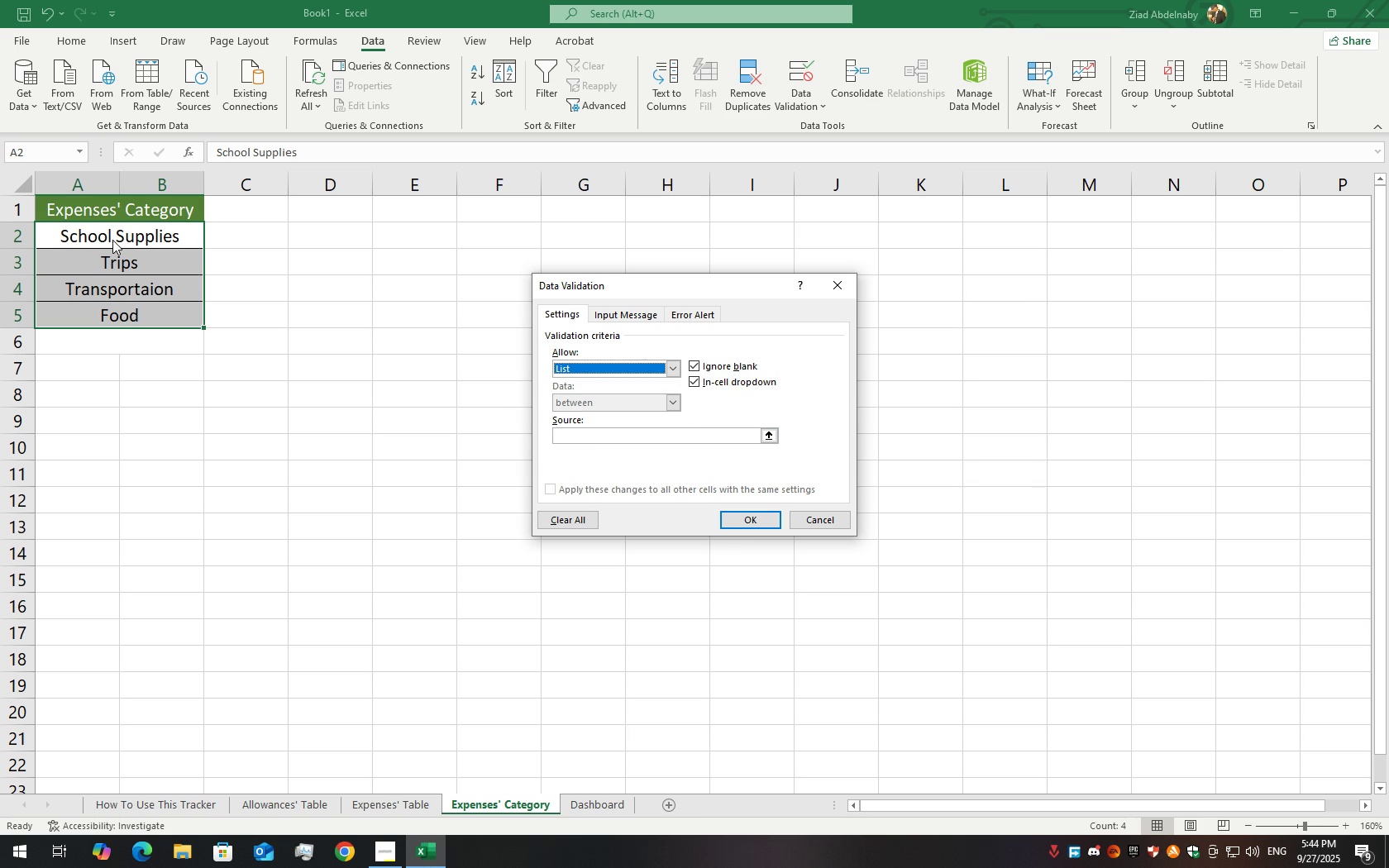 
left_click([100, 237])
 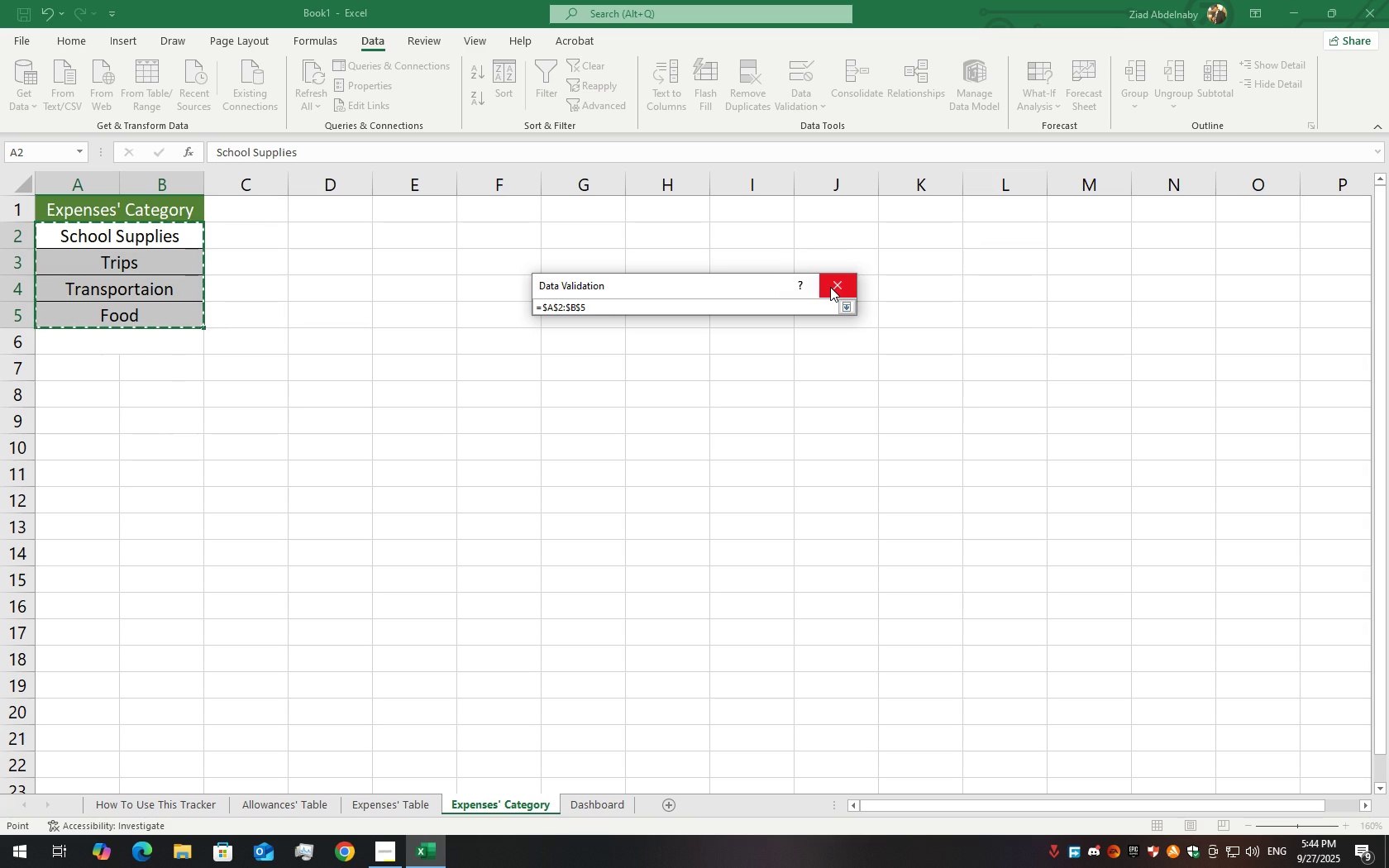 
wait(7.39)
 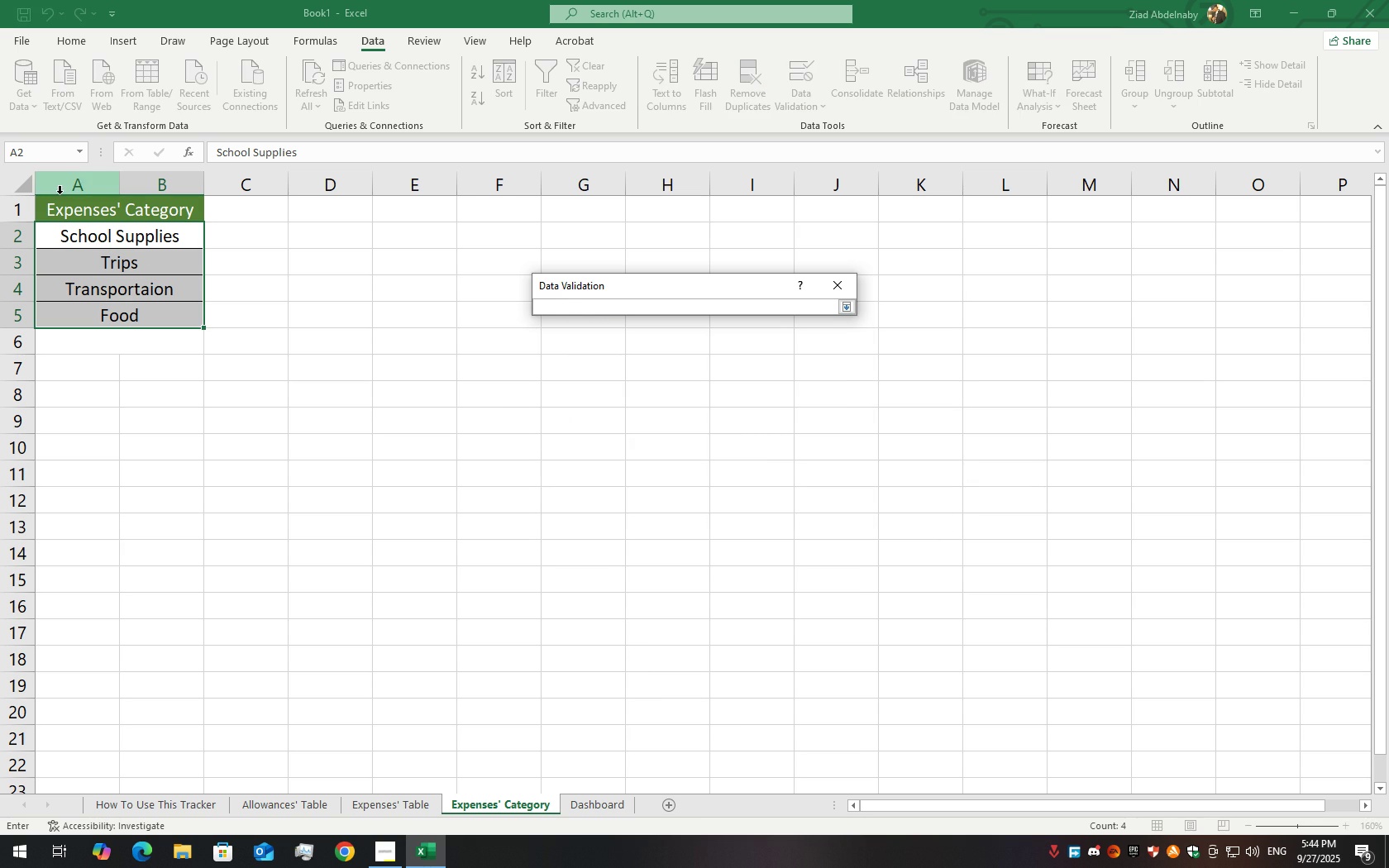 
key(Enter)
 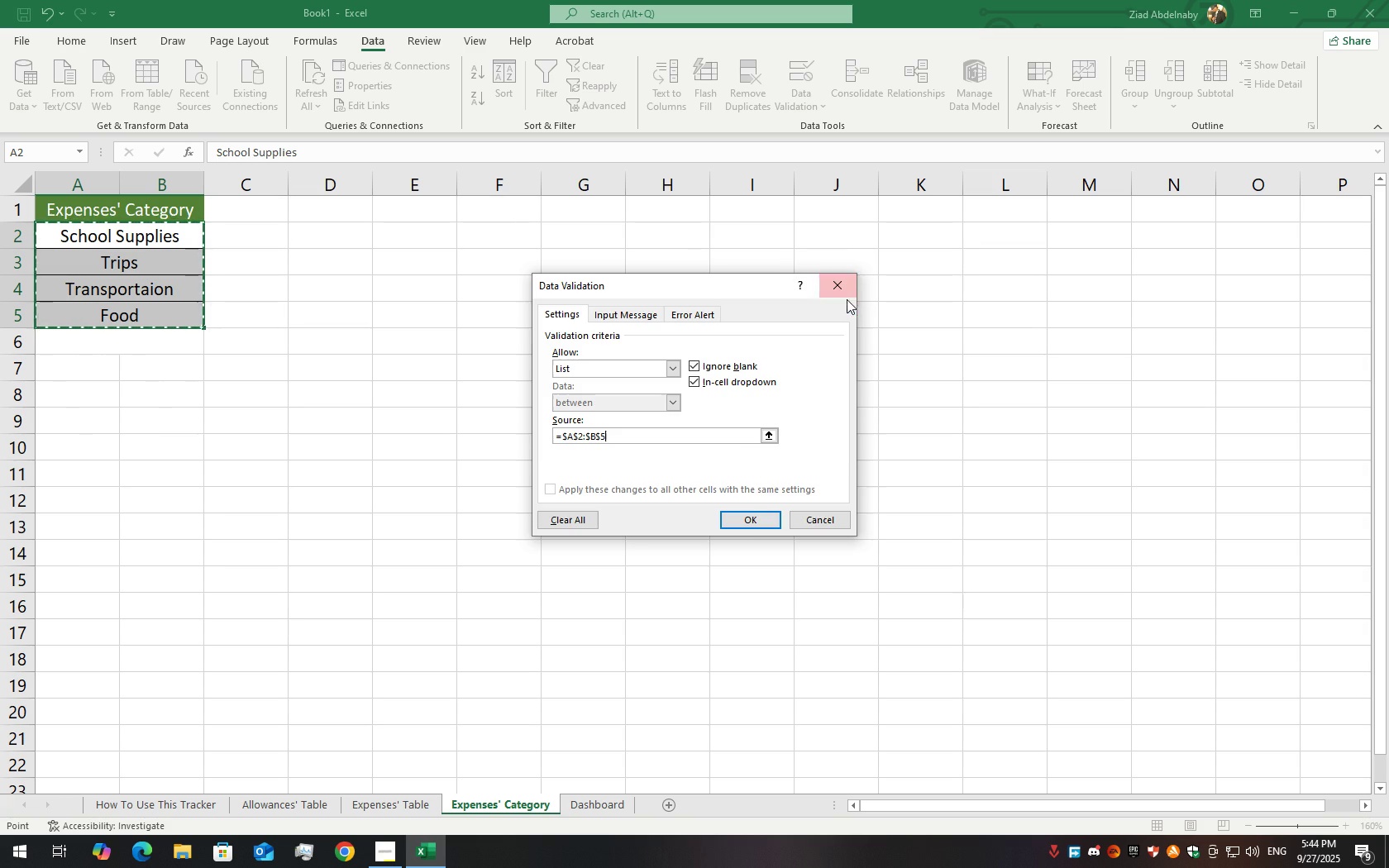 
key(Shift+ShiftRight)
 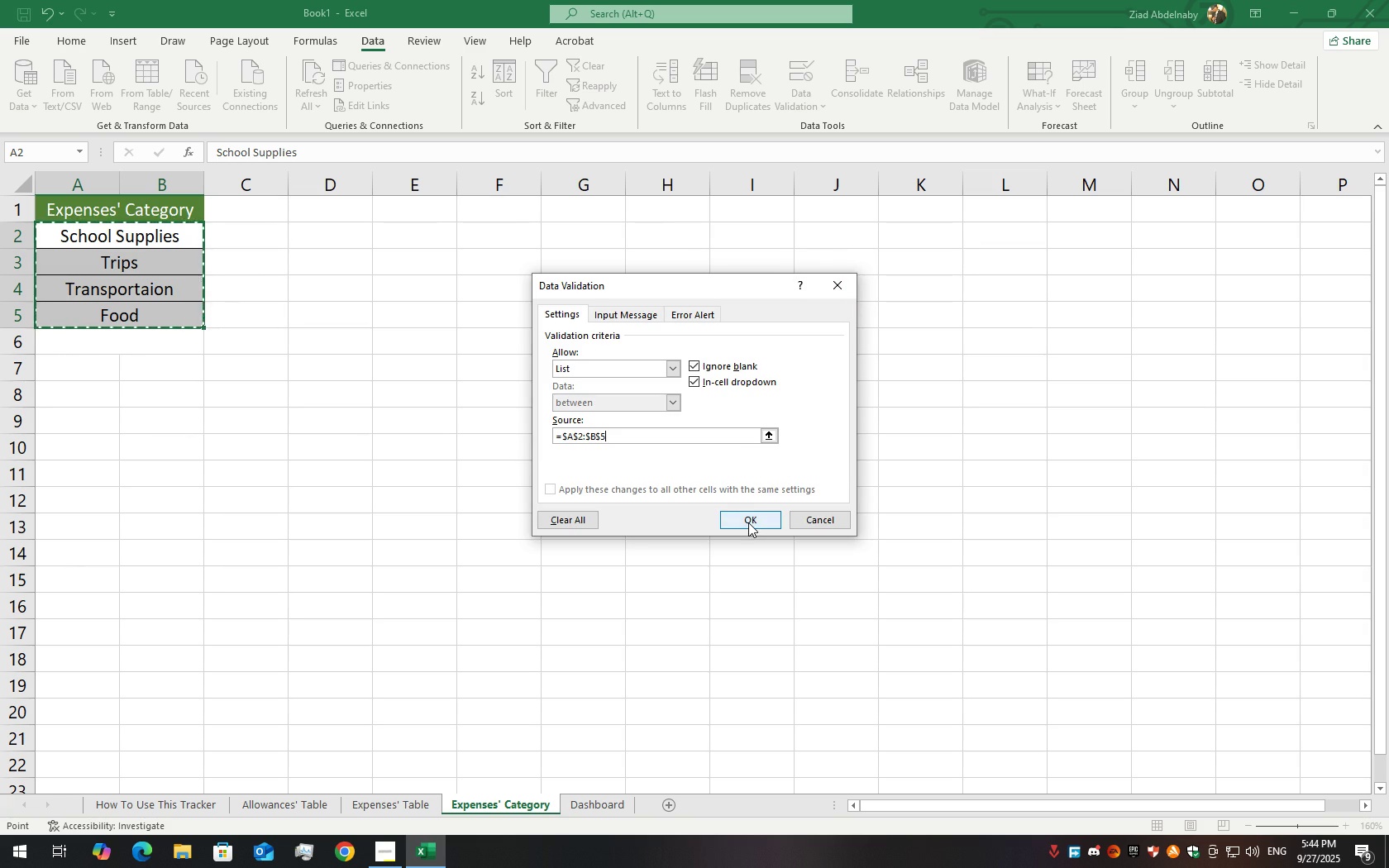 
left_click([748, 522])
 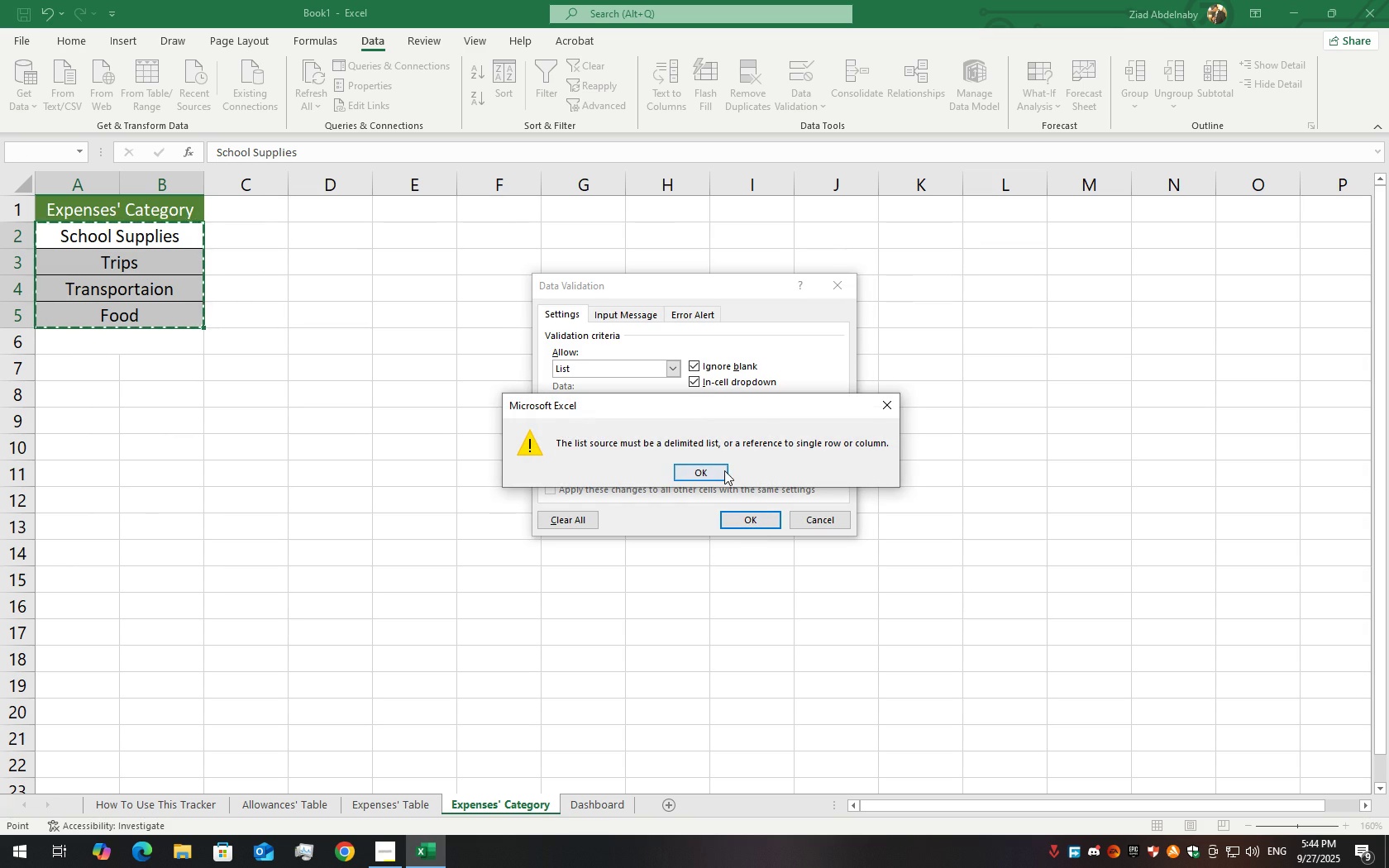 
left_click([722, 470])
 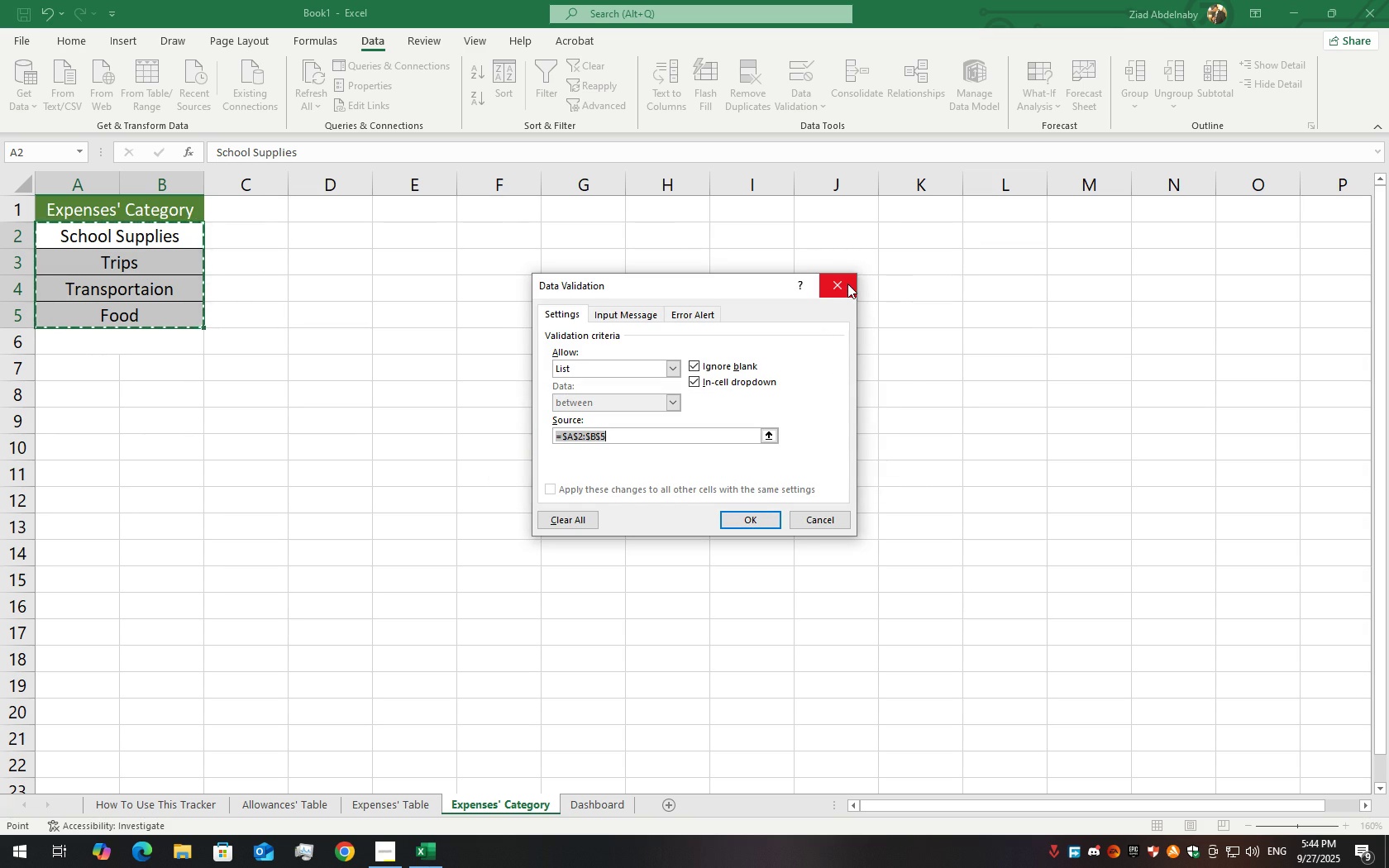 
left_click([847, 284])
 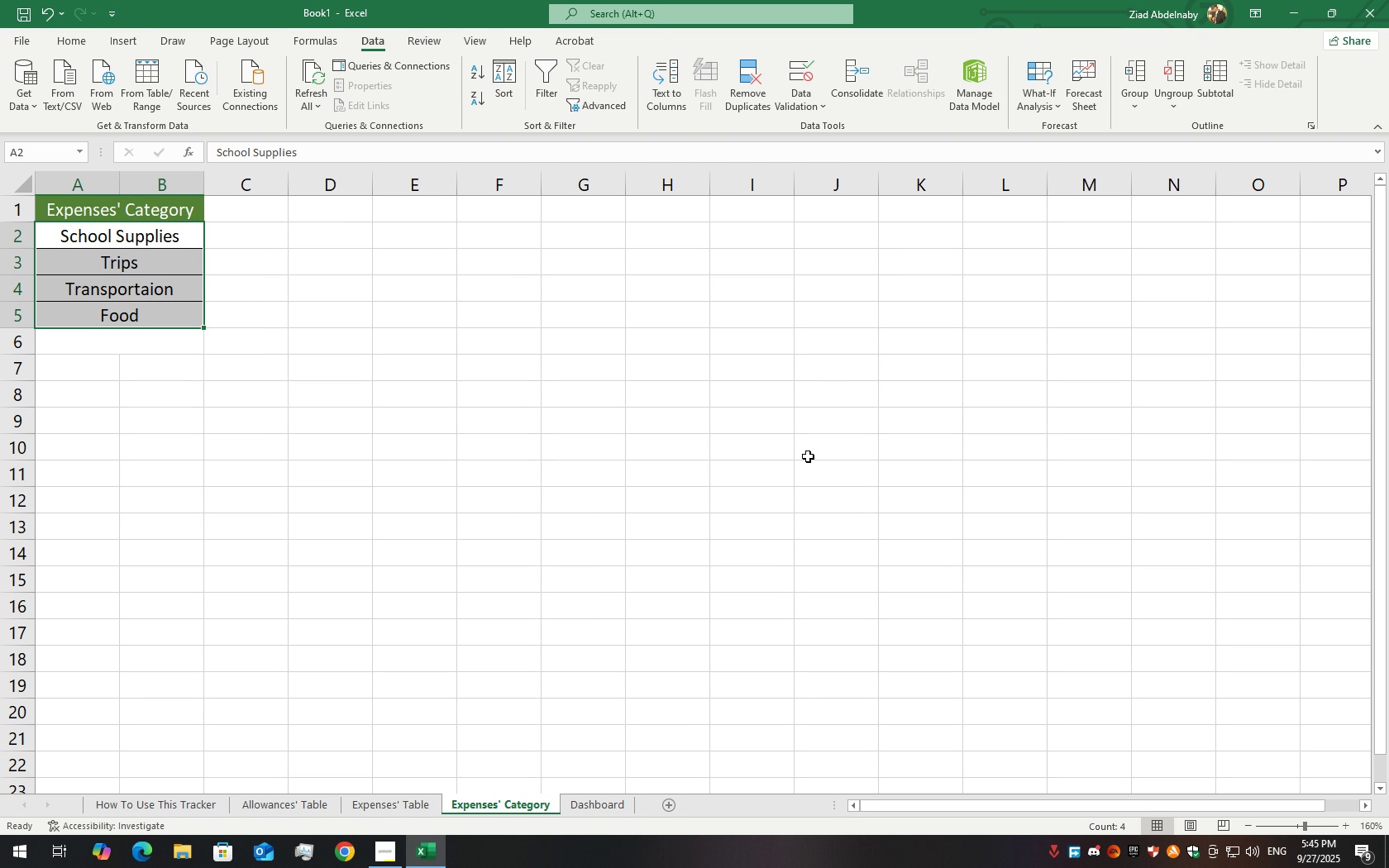 
wait(33.1)
 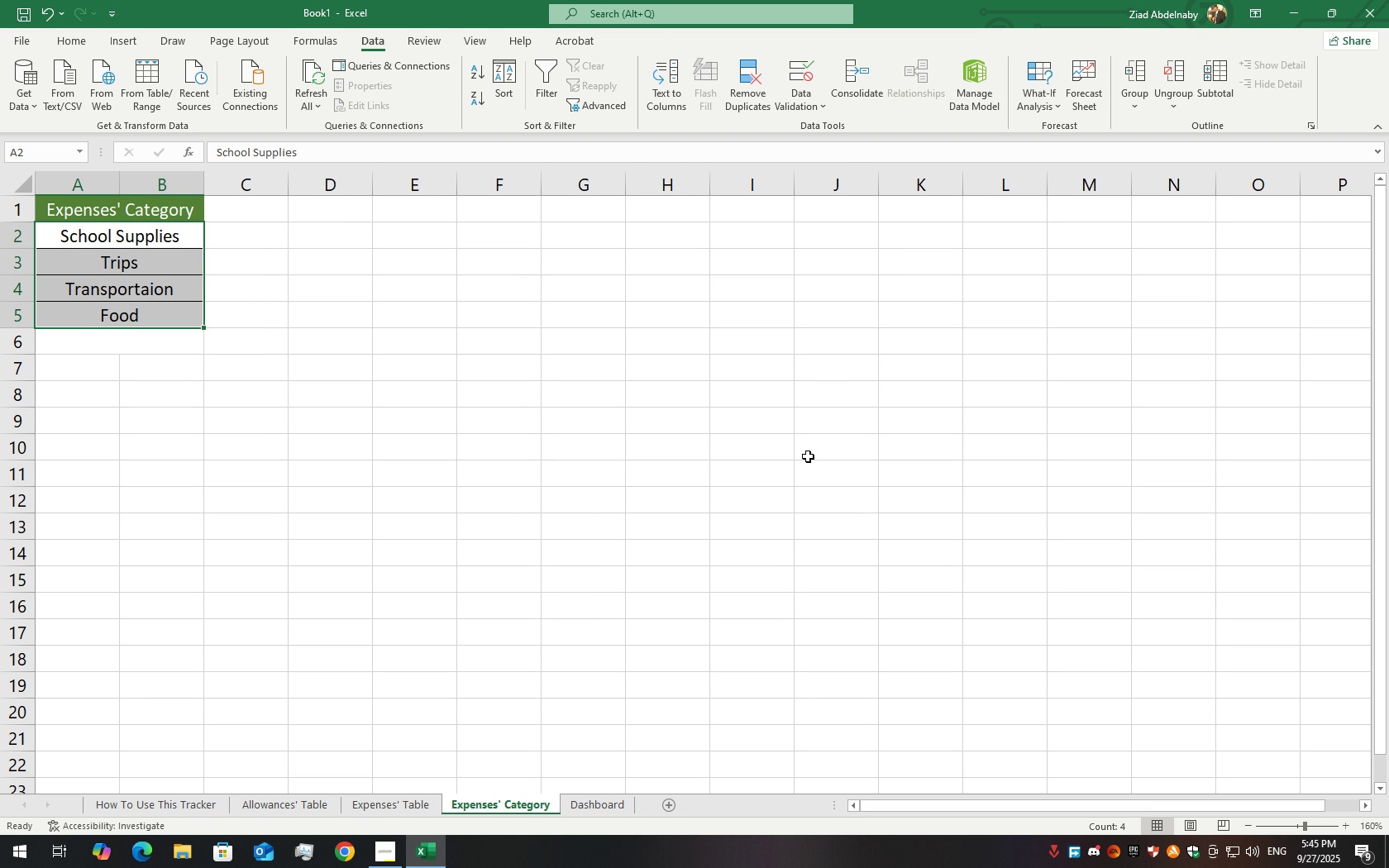 
left_click([403, 809])
 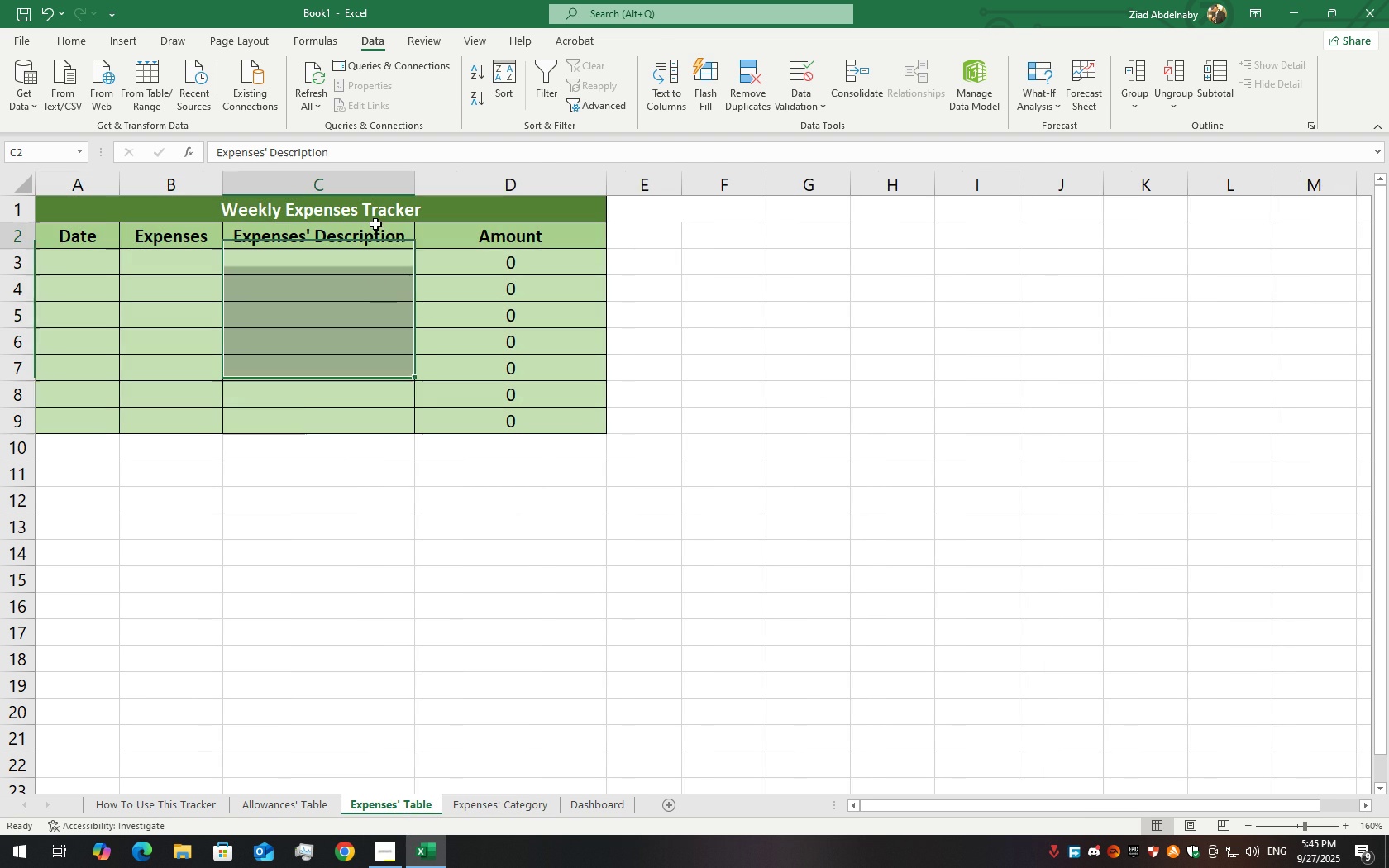 
double_click([375, 224])
 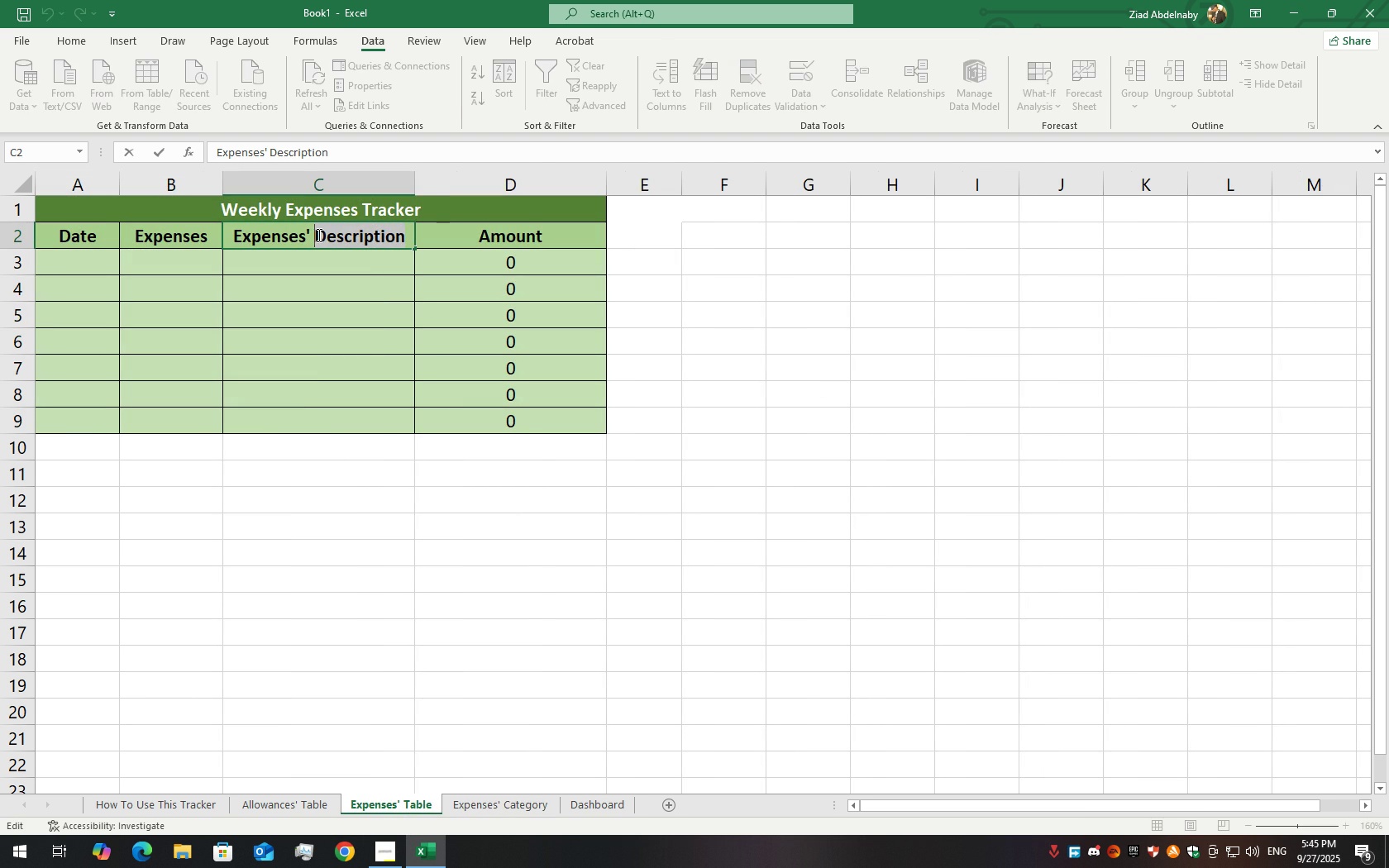 
type(Category)
 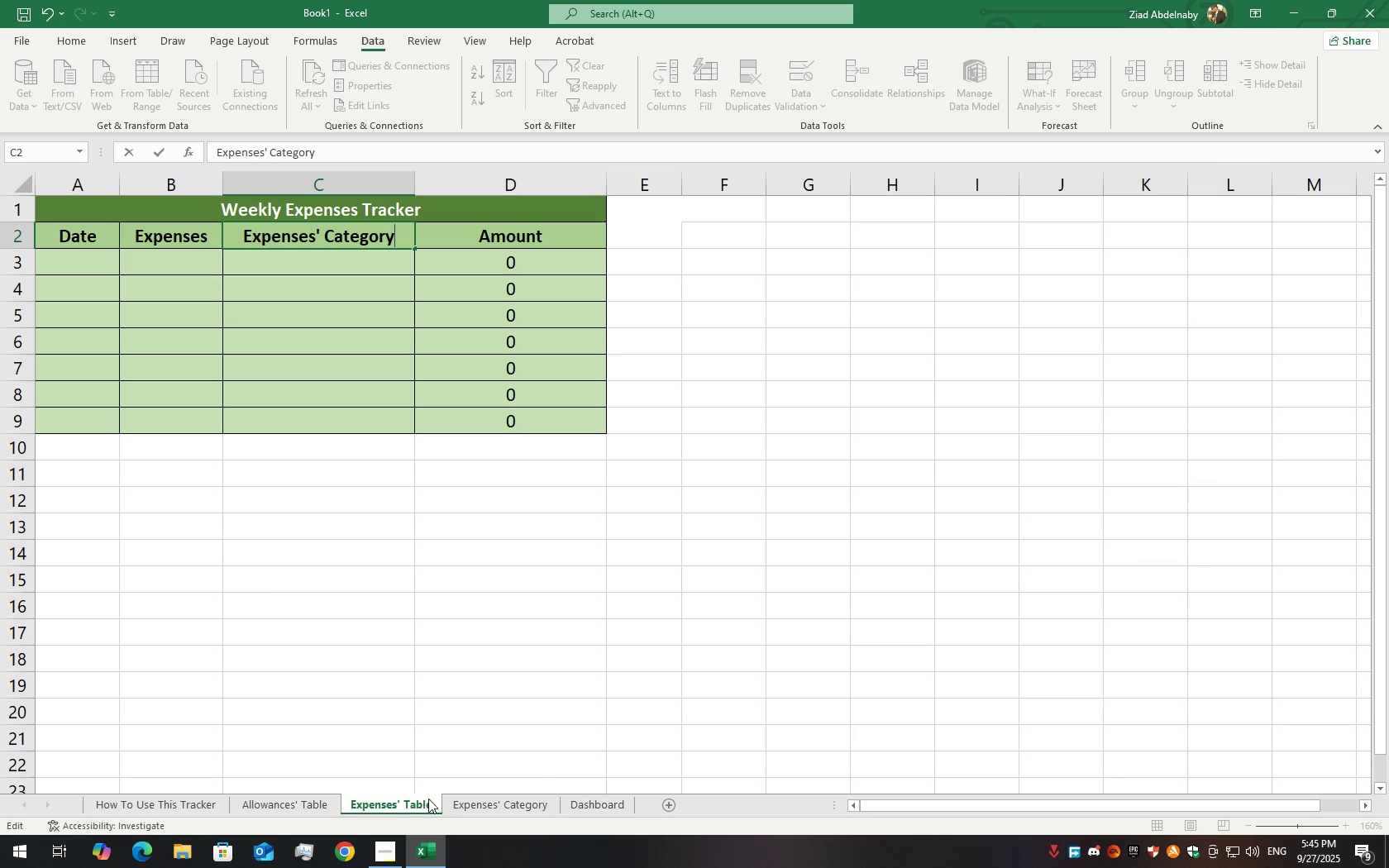 
left_click([484, 800])
 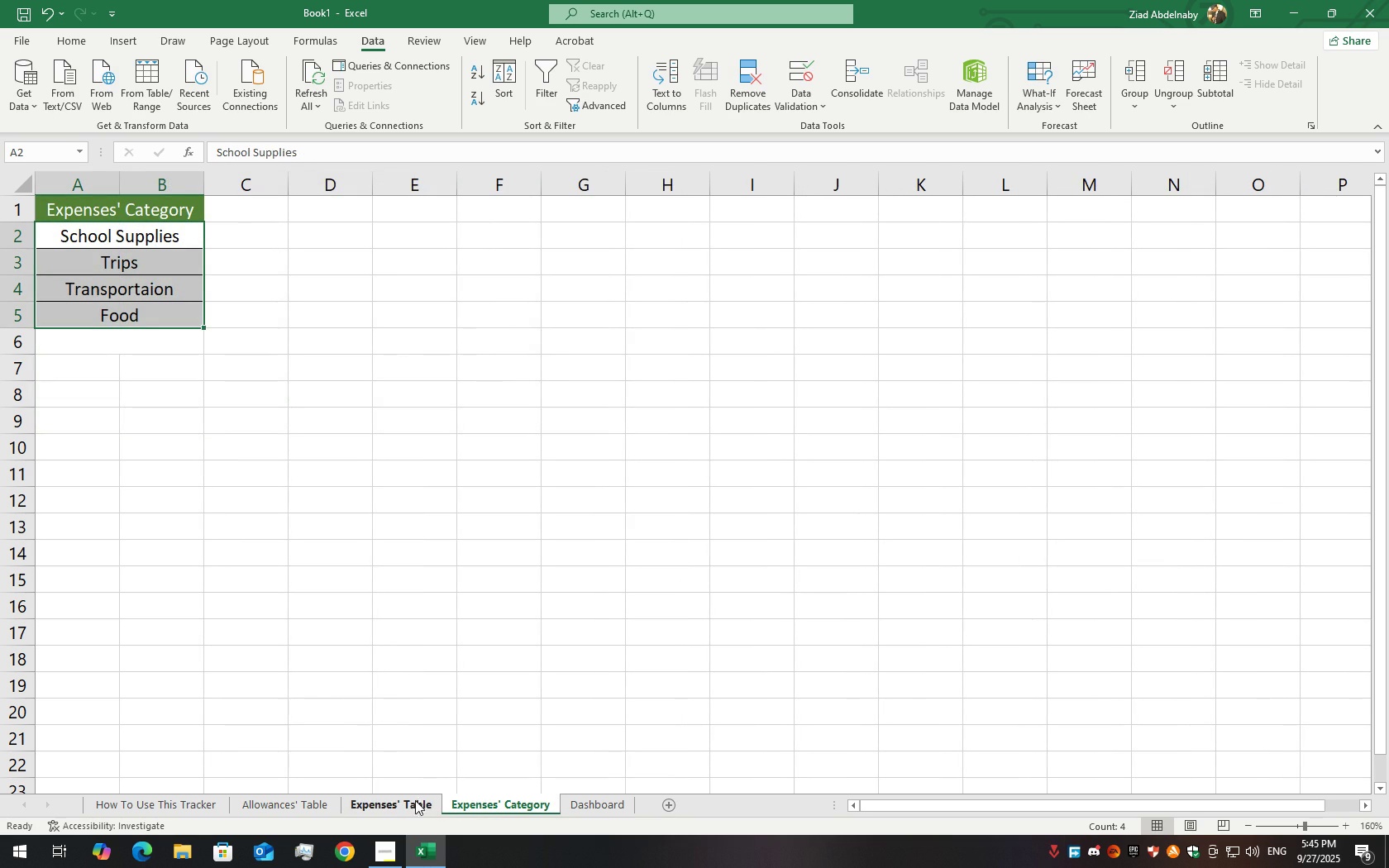 
left_click([408, 801])
 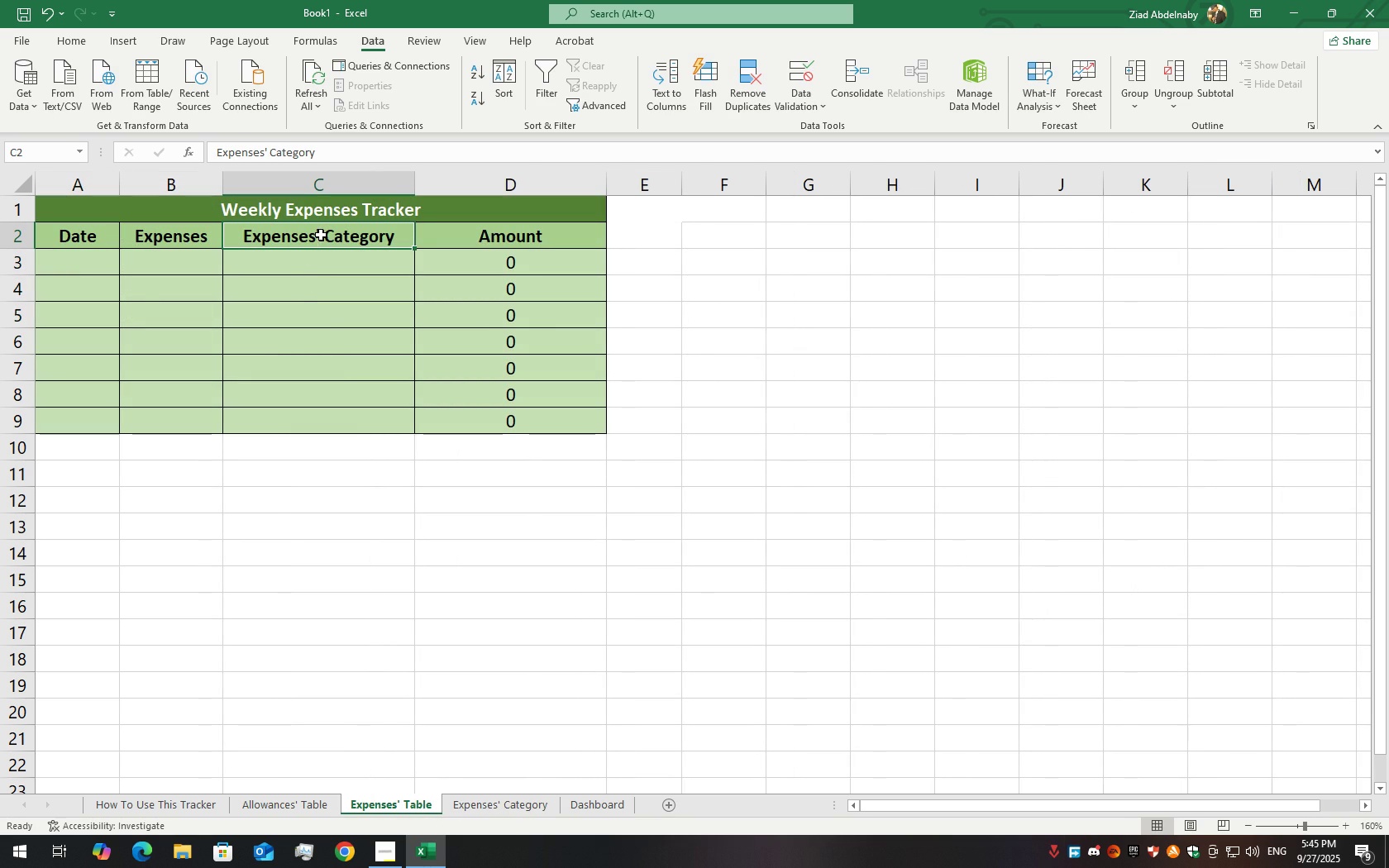 
double_click([306, 293])
 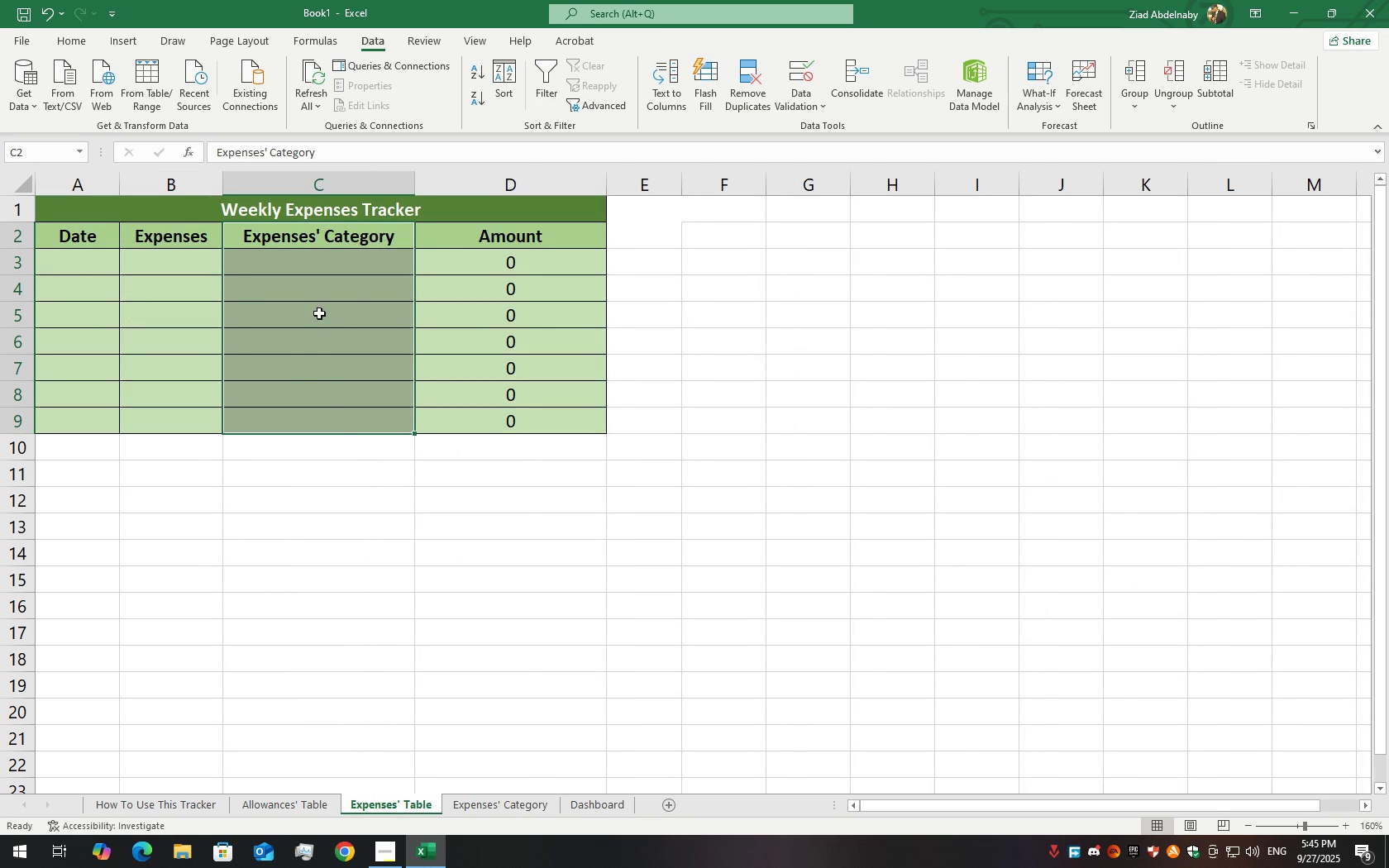 
wait(6.81)
 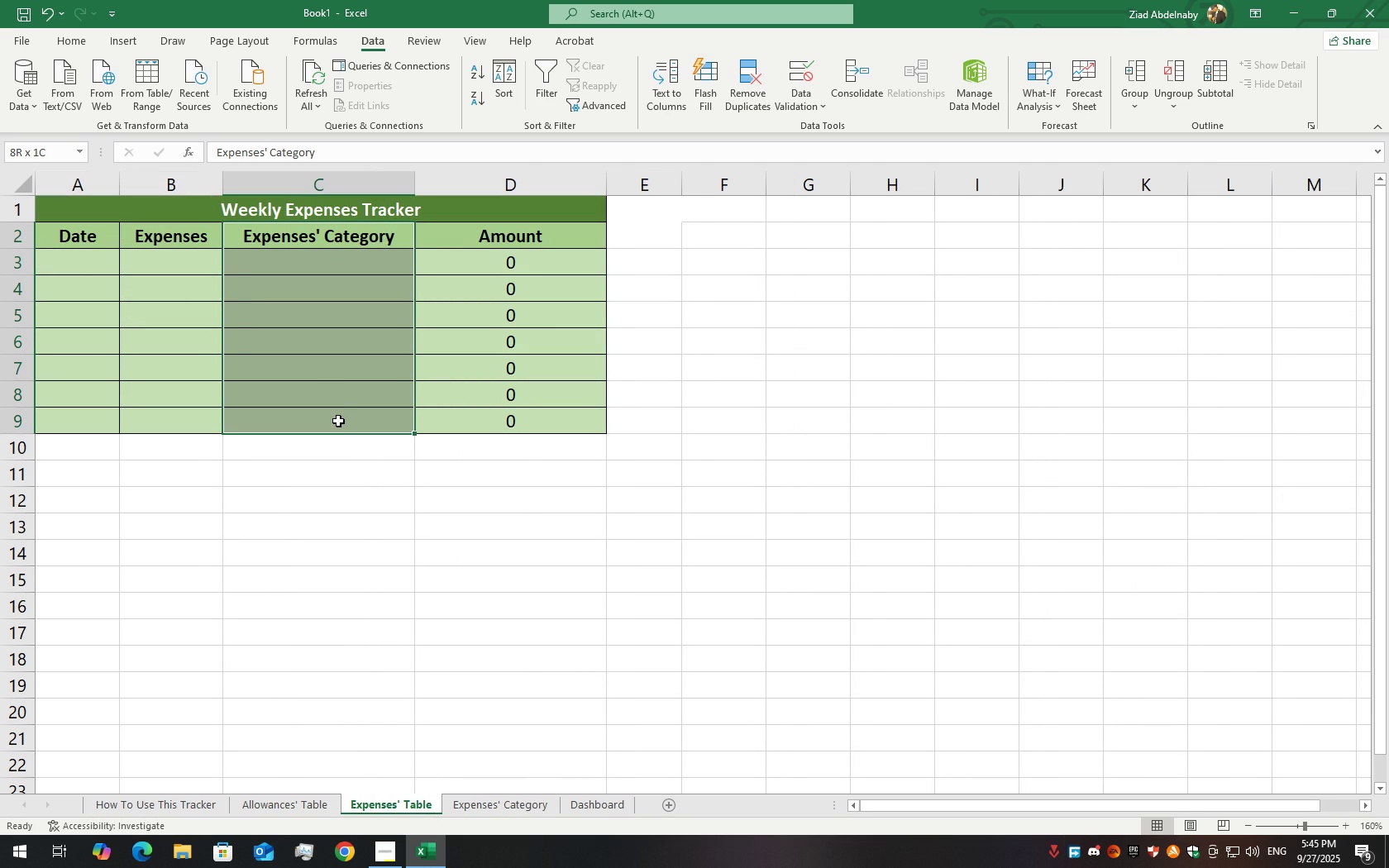 
left_click([356, 267])
 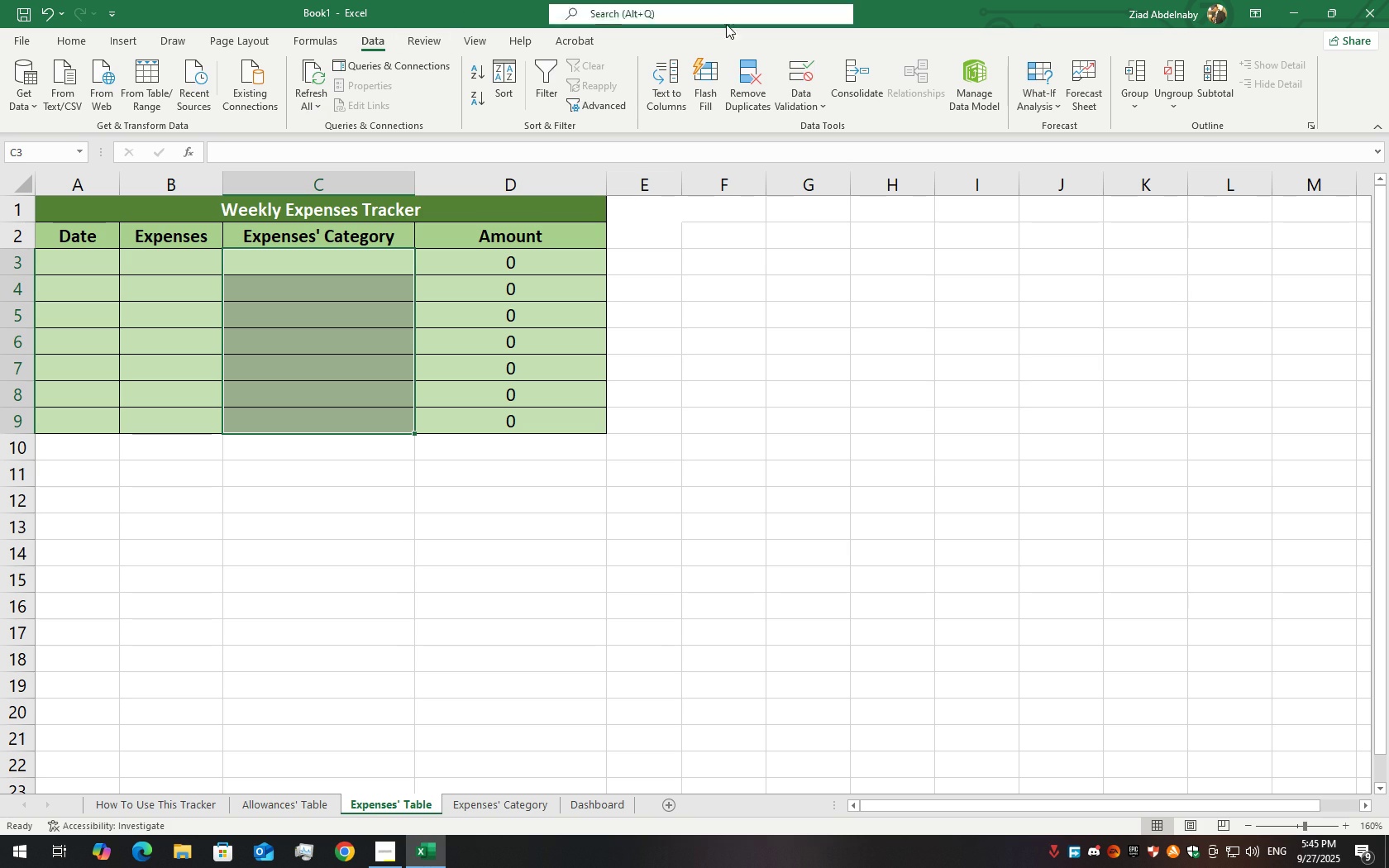 
left_click([790, 78])
 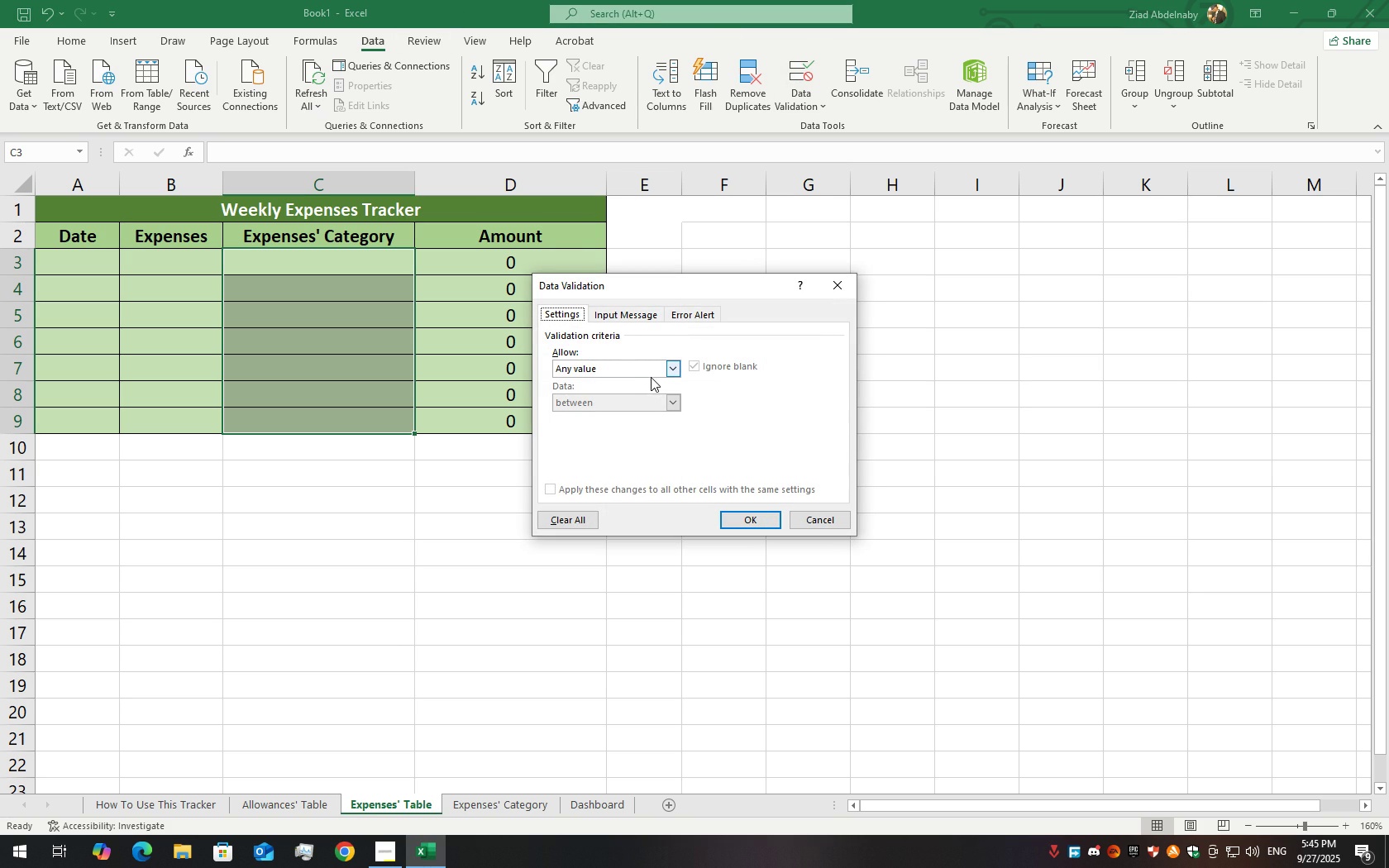 
left_click([609, 373])
 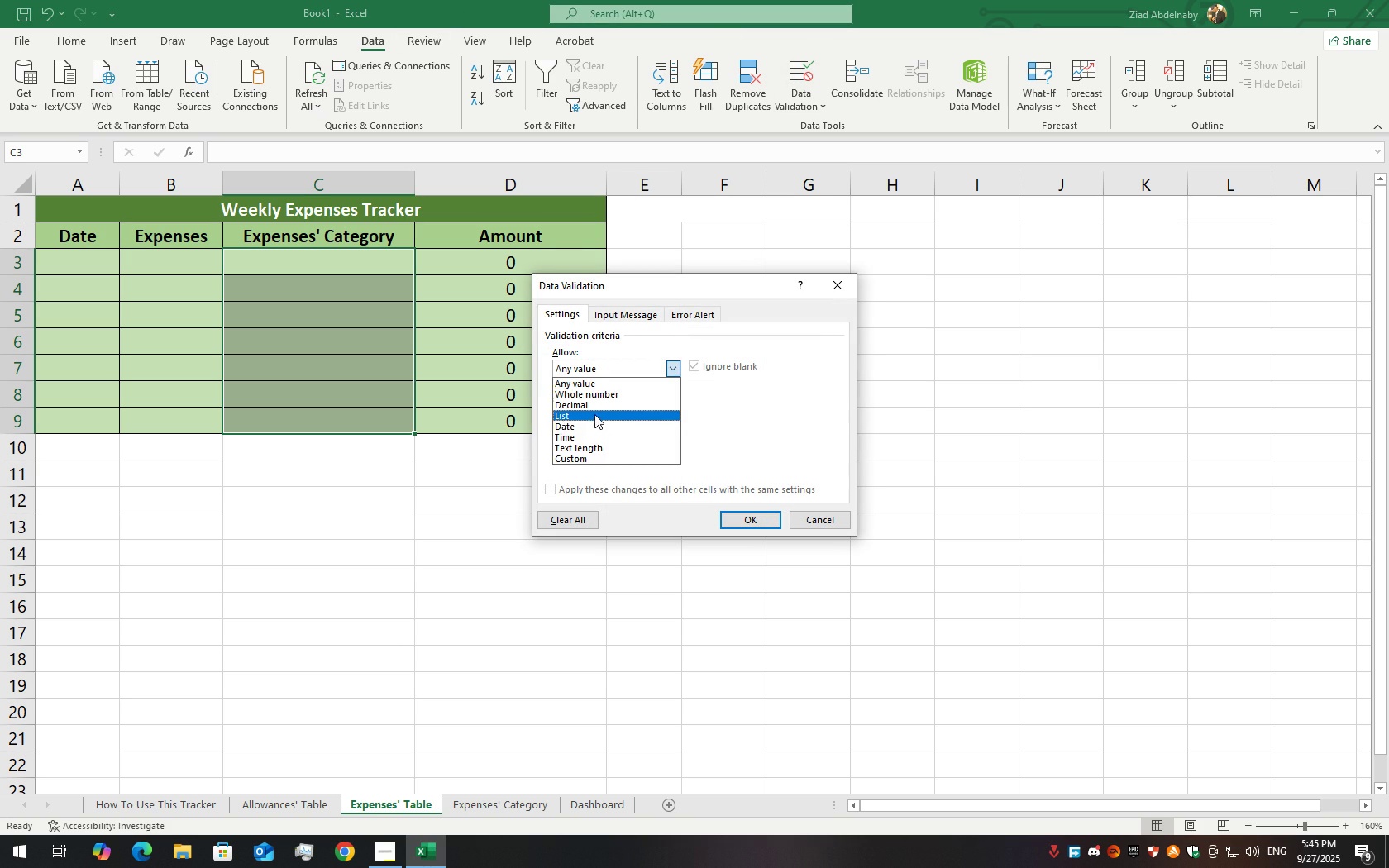 
left_click([595, 413])
 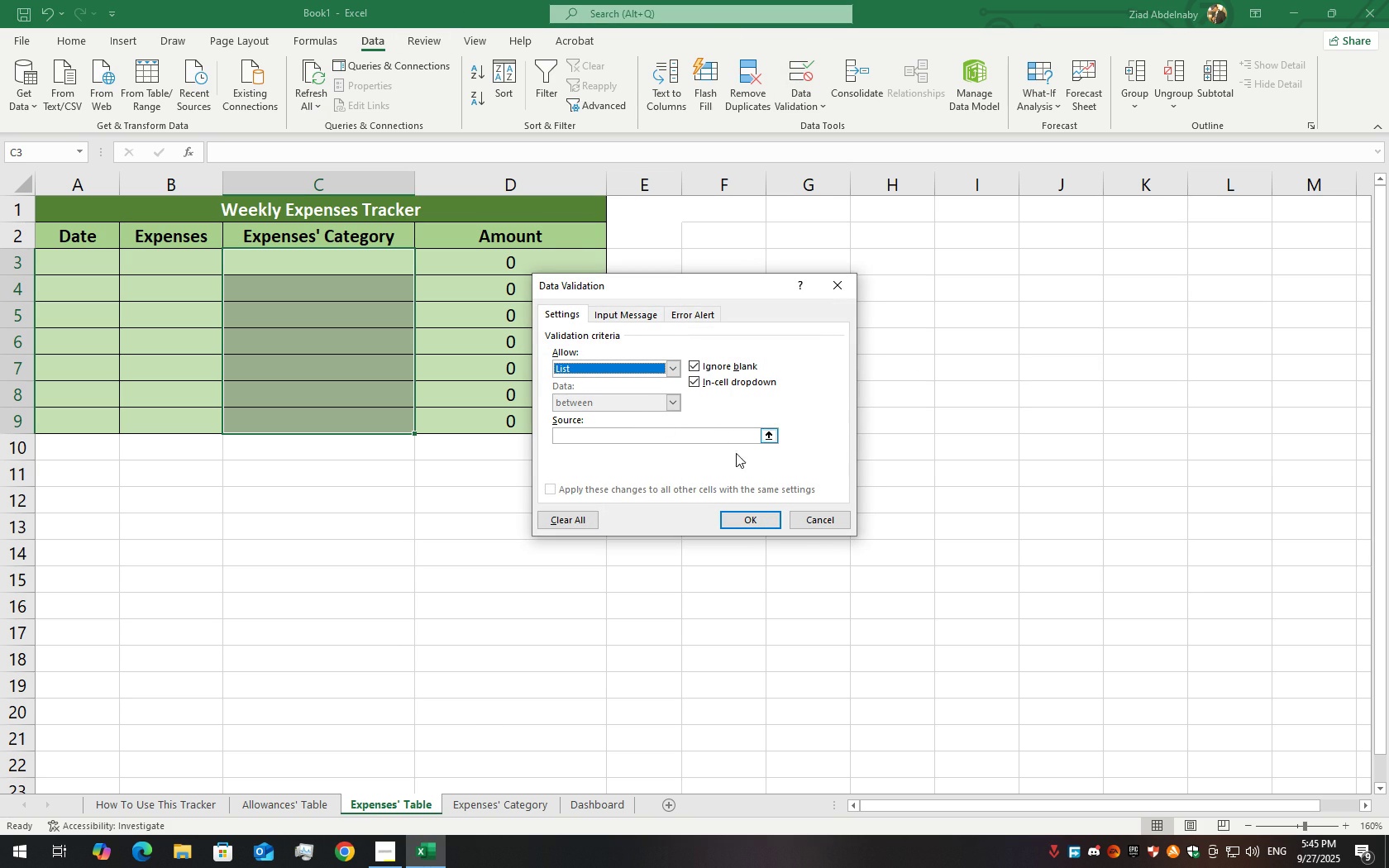 
wait(5.76)
 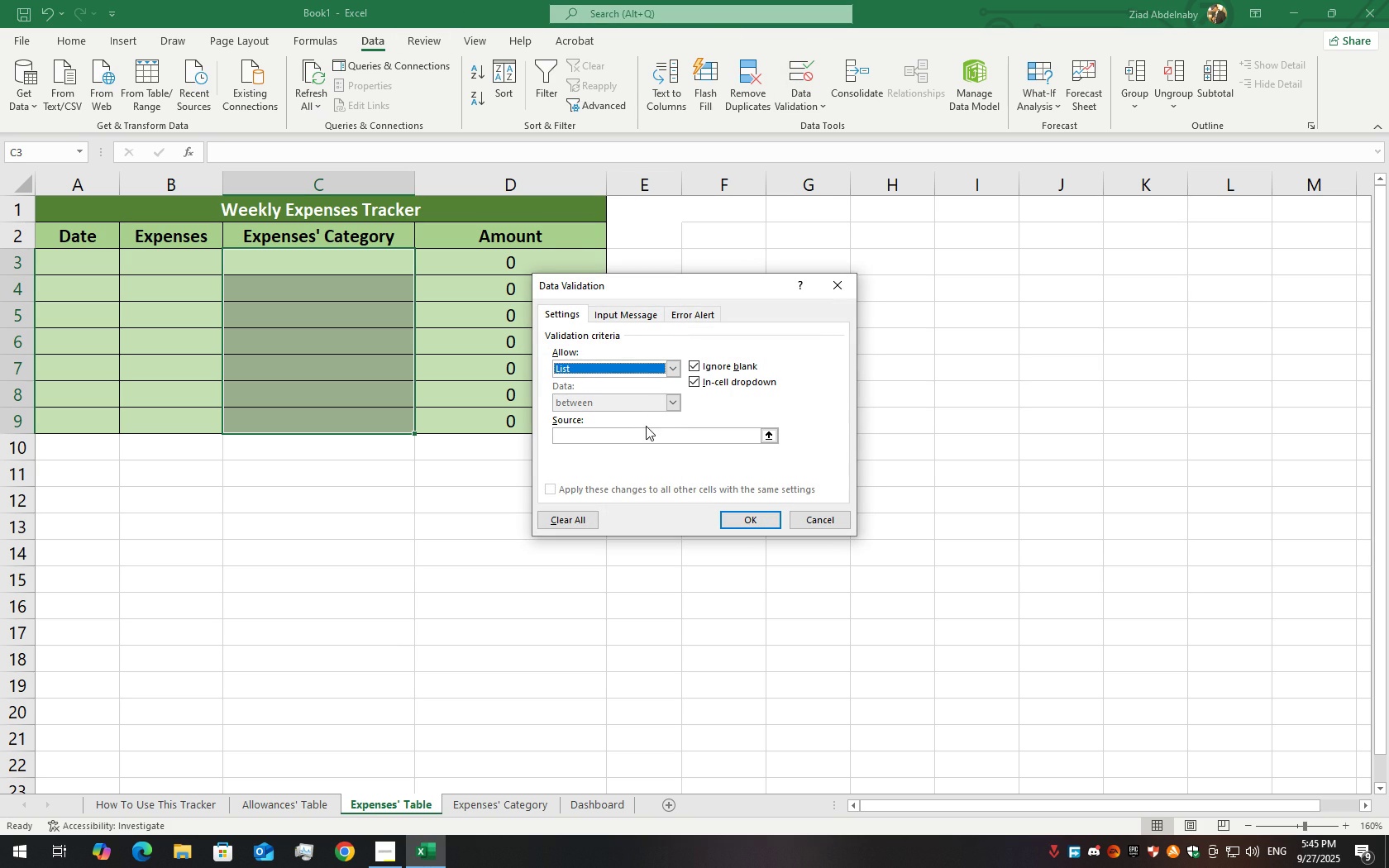 
left_click([766, 440])
 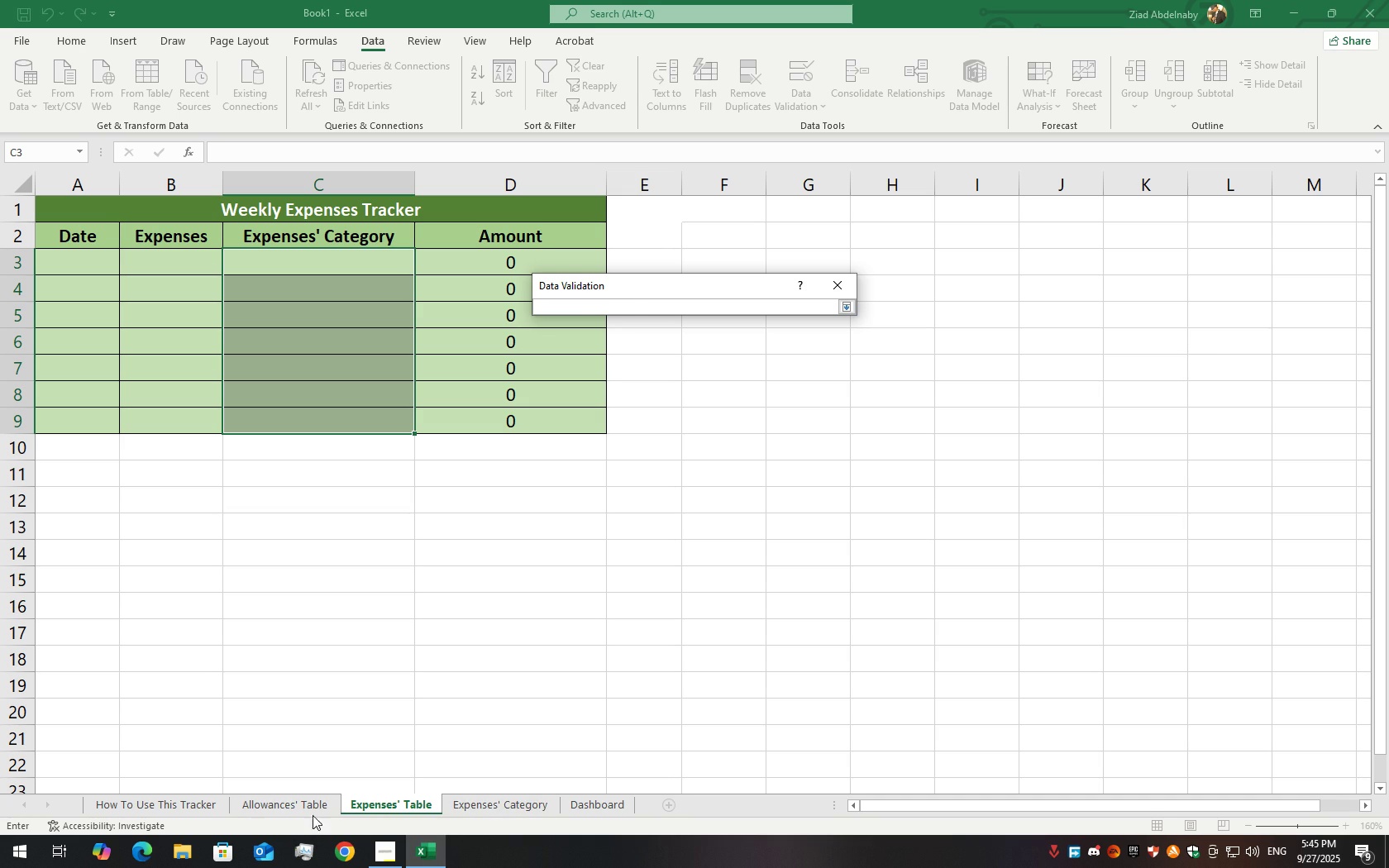 
left_click([470, 809])
 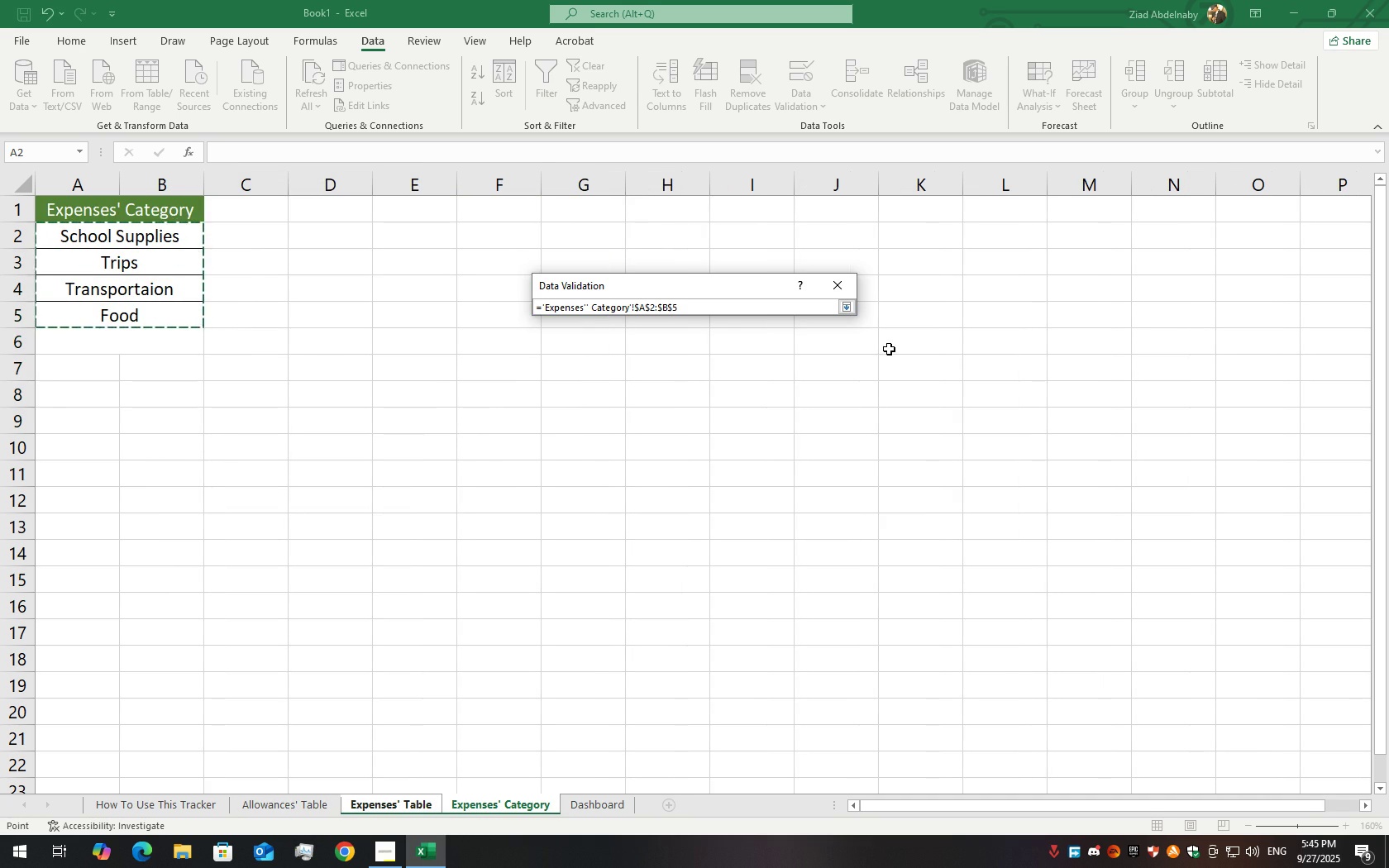 
key(Shift+ShiftRight)
 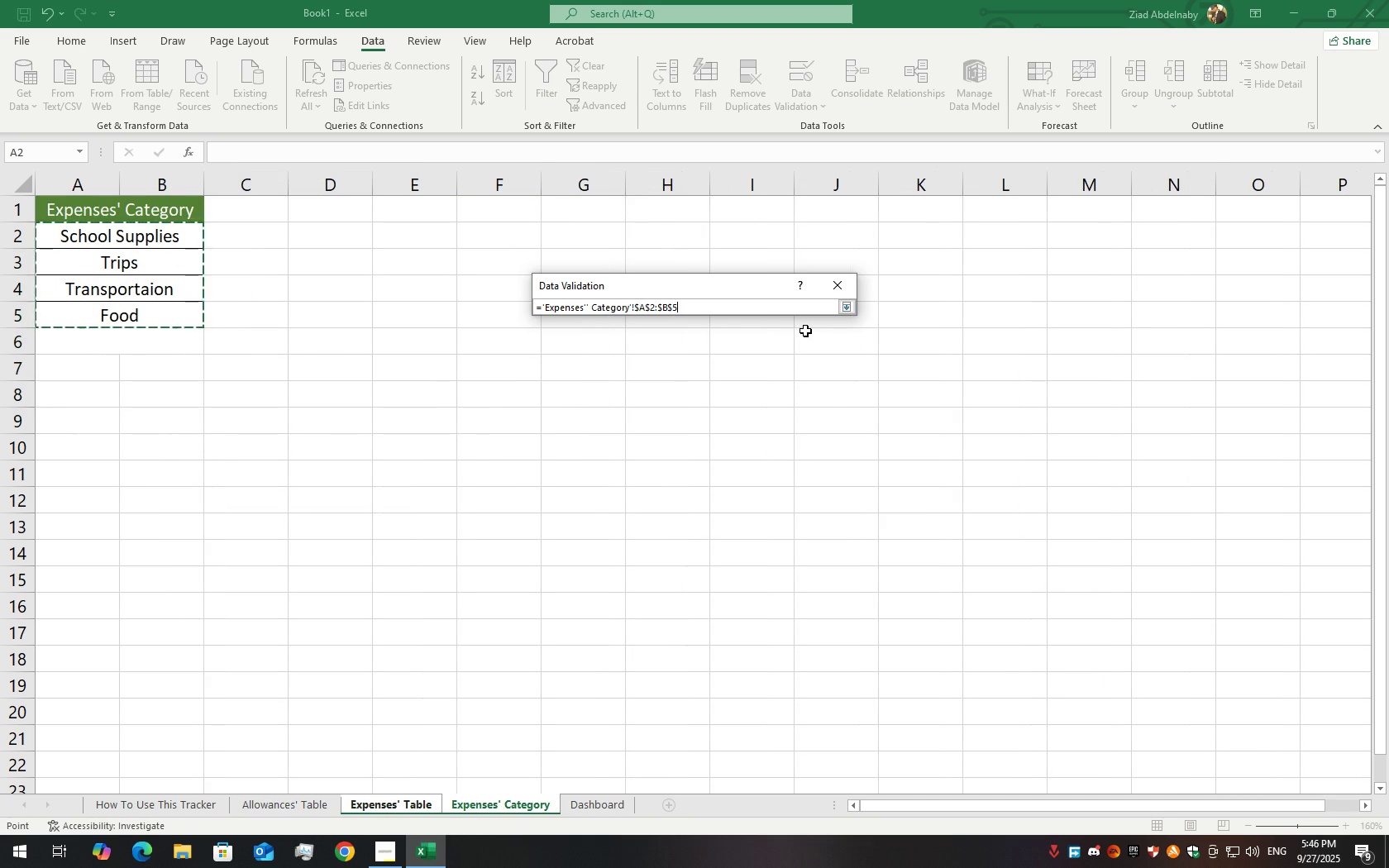 
key(Enter)
 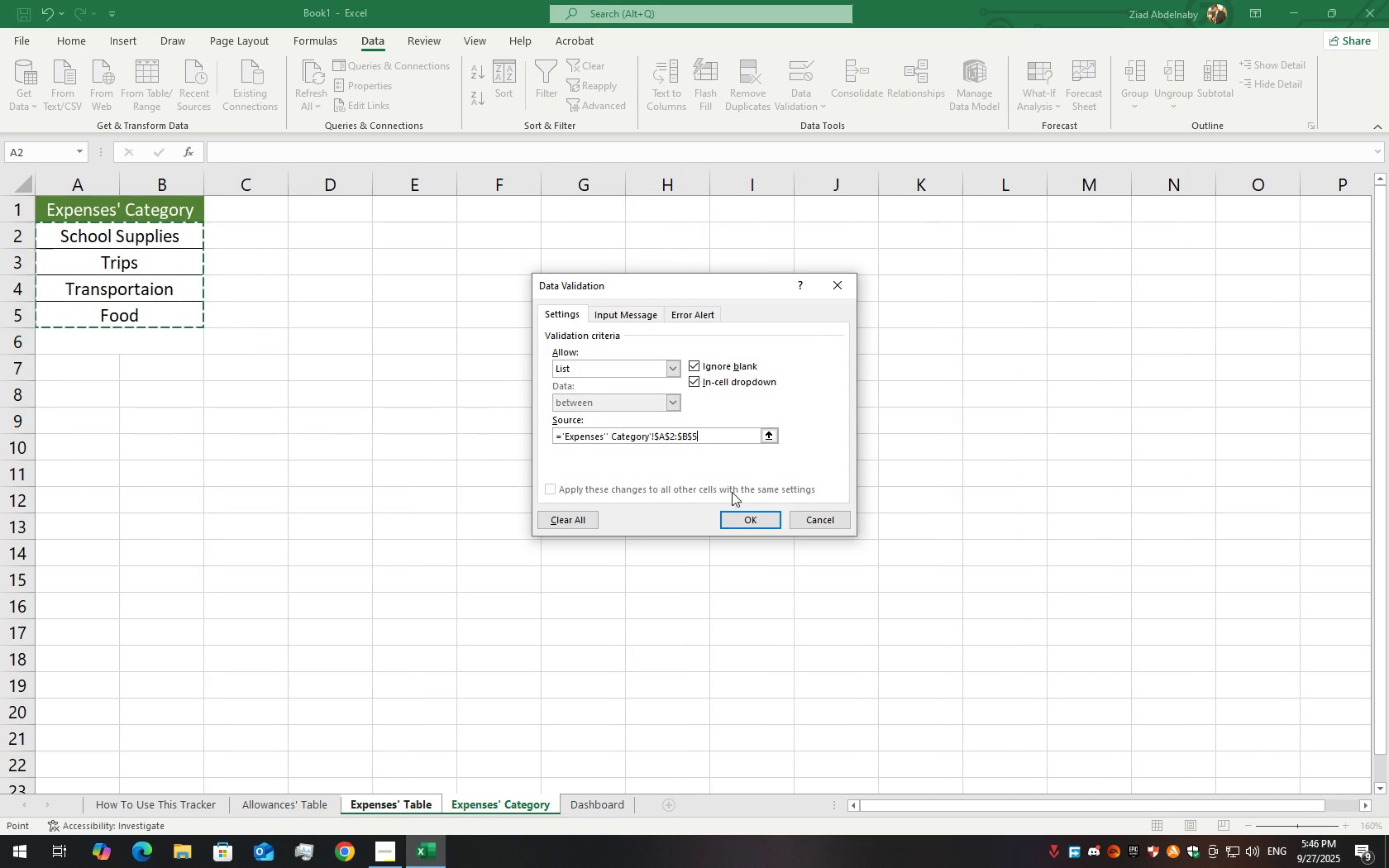 
key(Enter)
 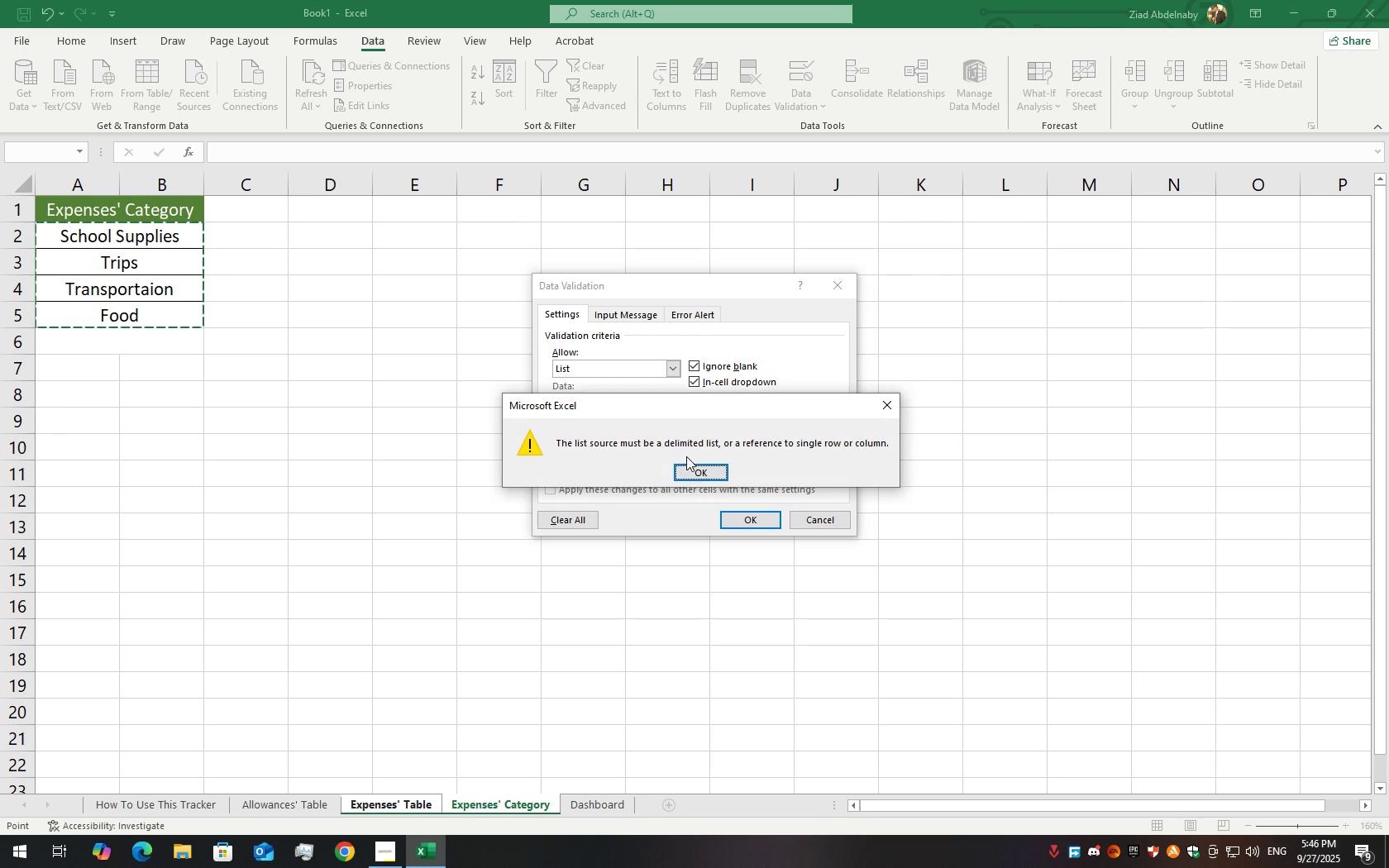 
double_click([702, 462])
 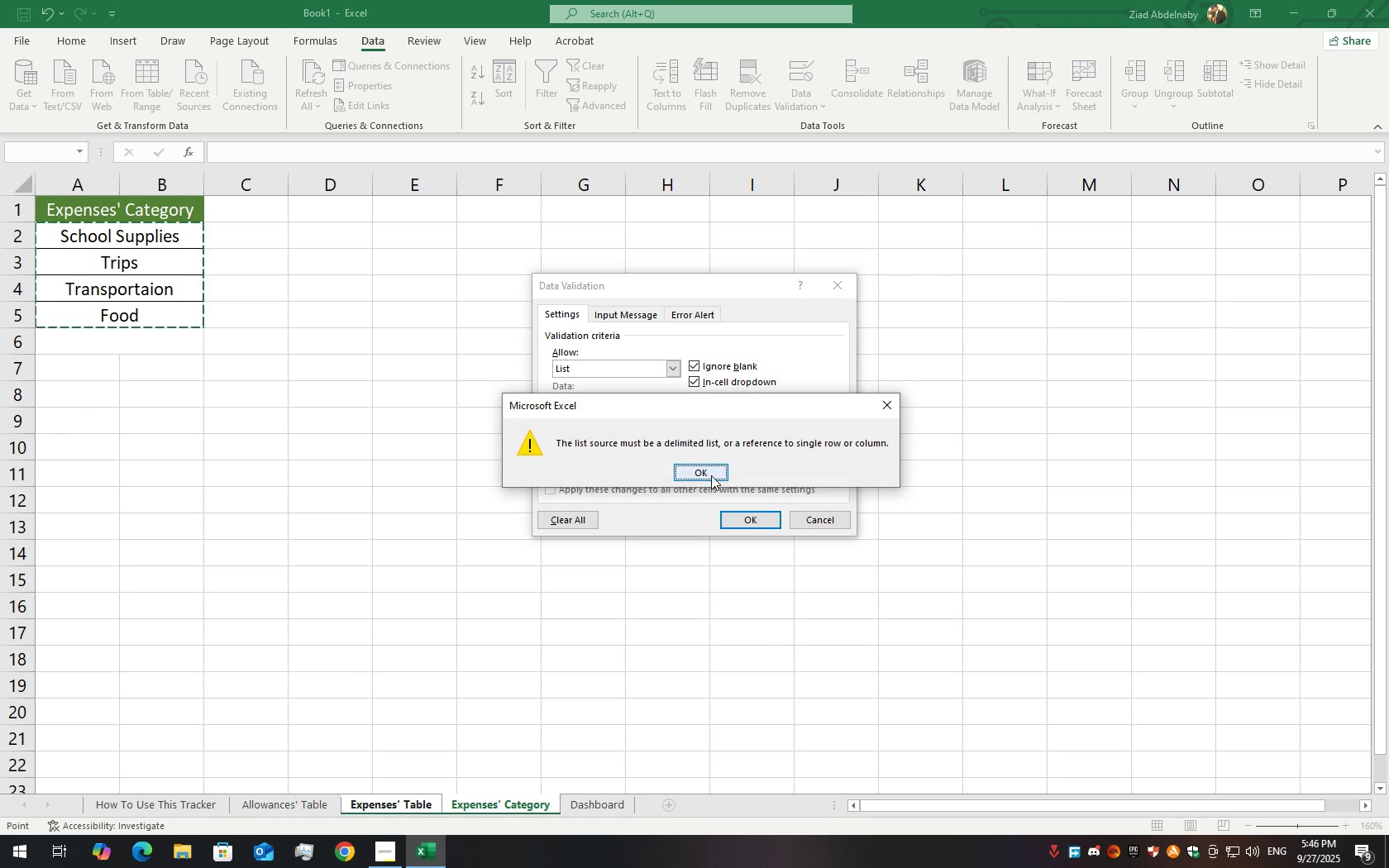 
triple_click([711, 475])
 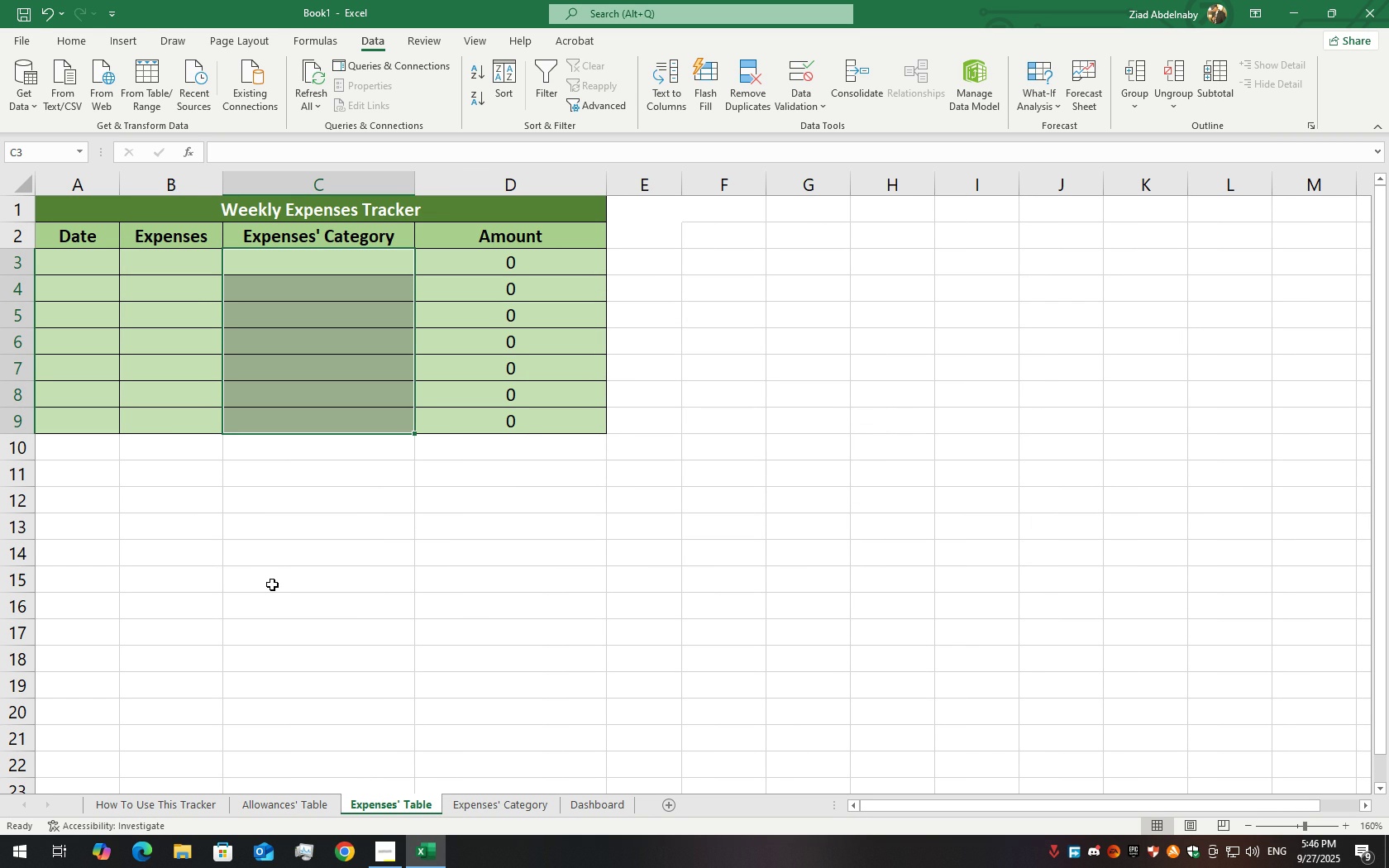 
wait(27.18)
 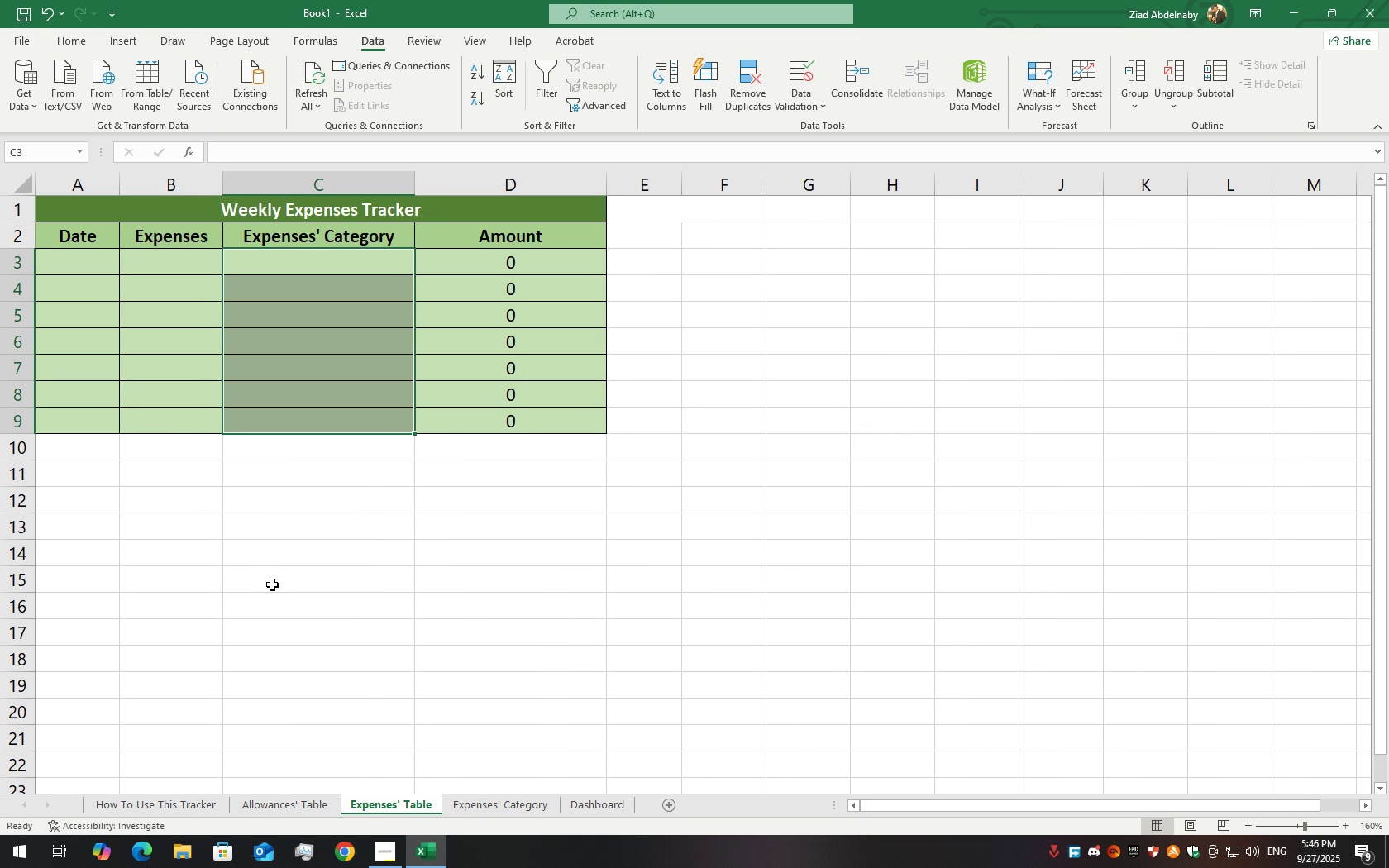 
double_click([306, 36])
 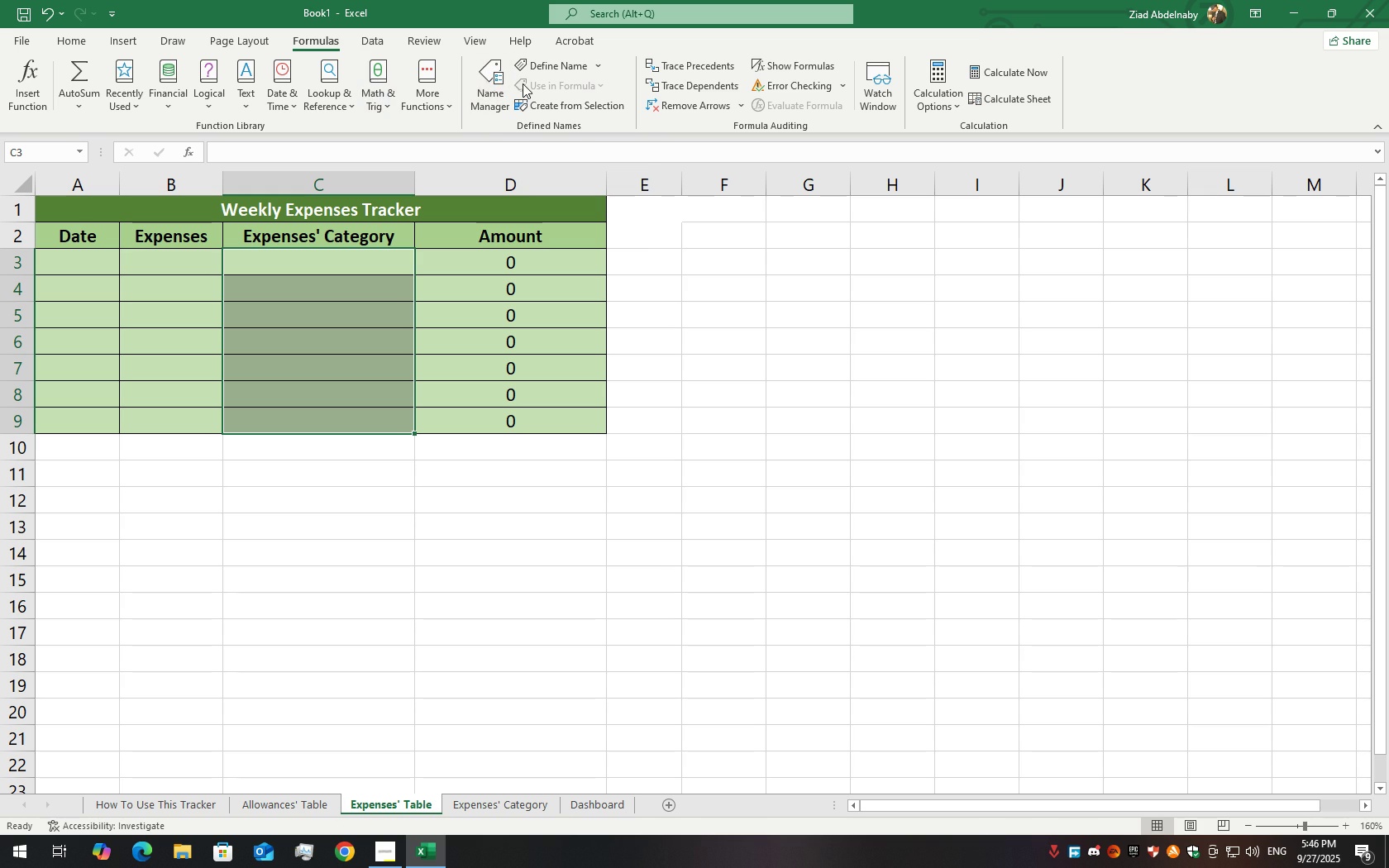 
mouse_move([509, 71])
 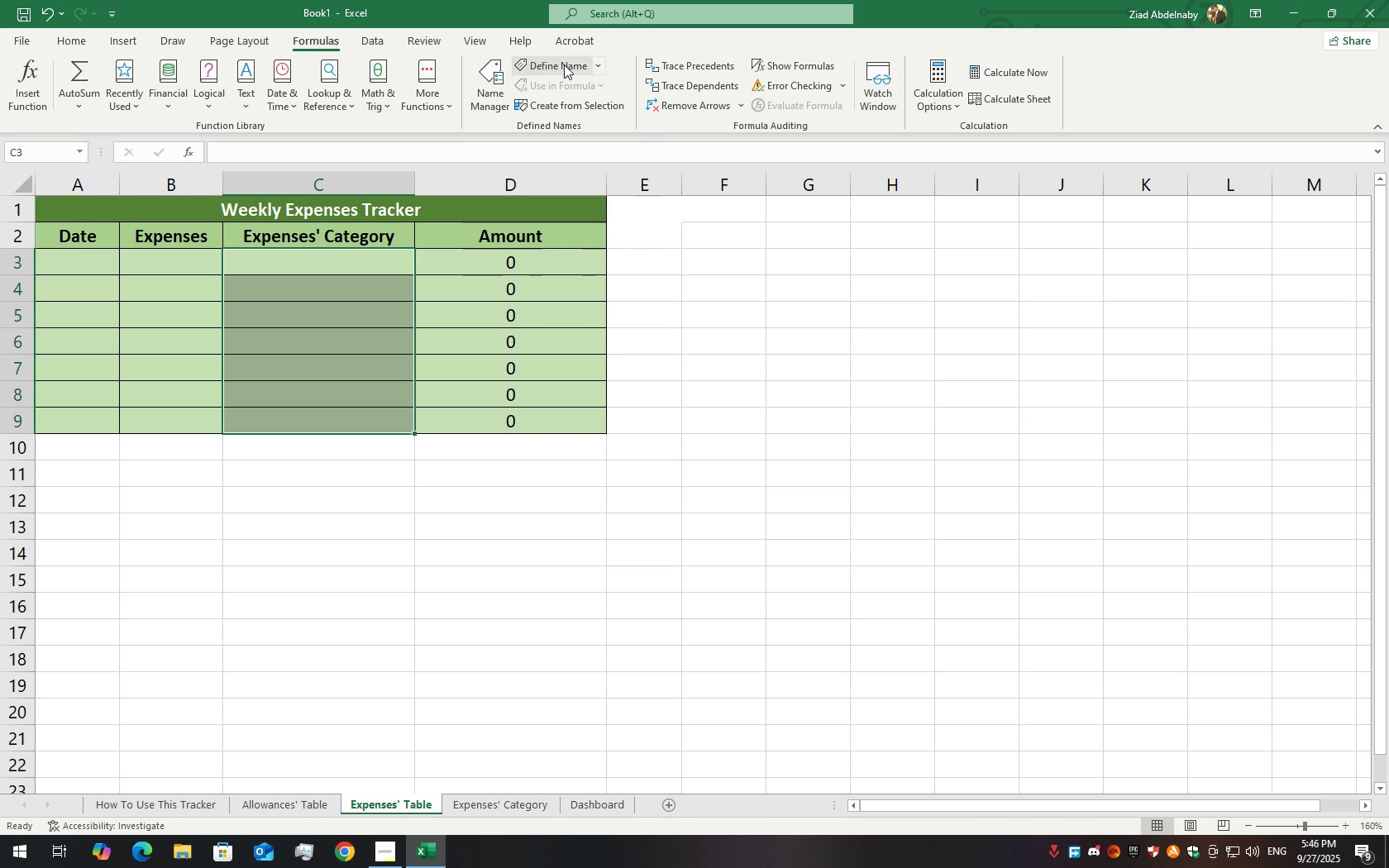 
left_click([564, 64])
 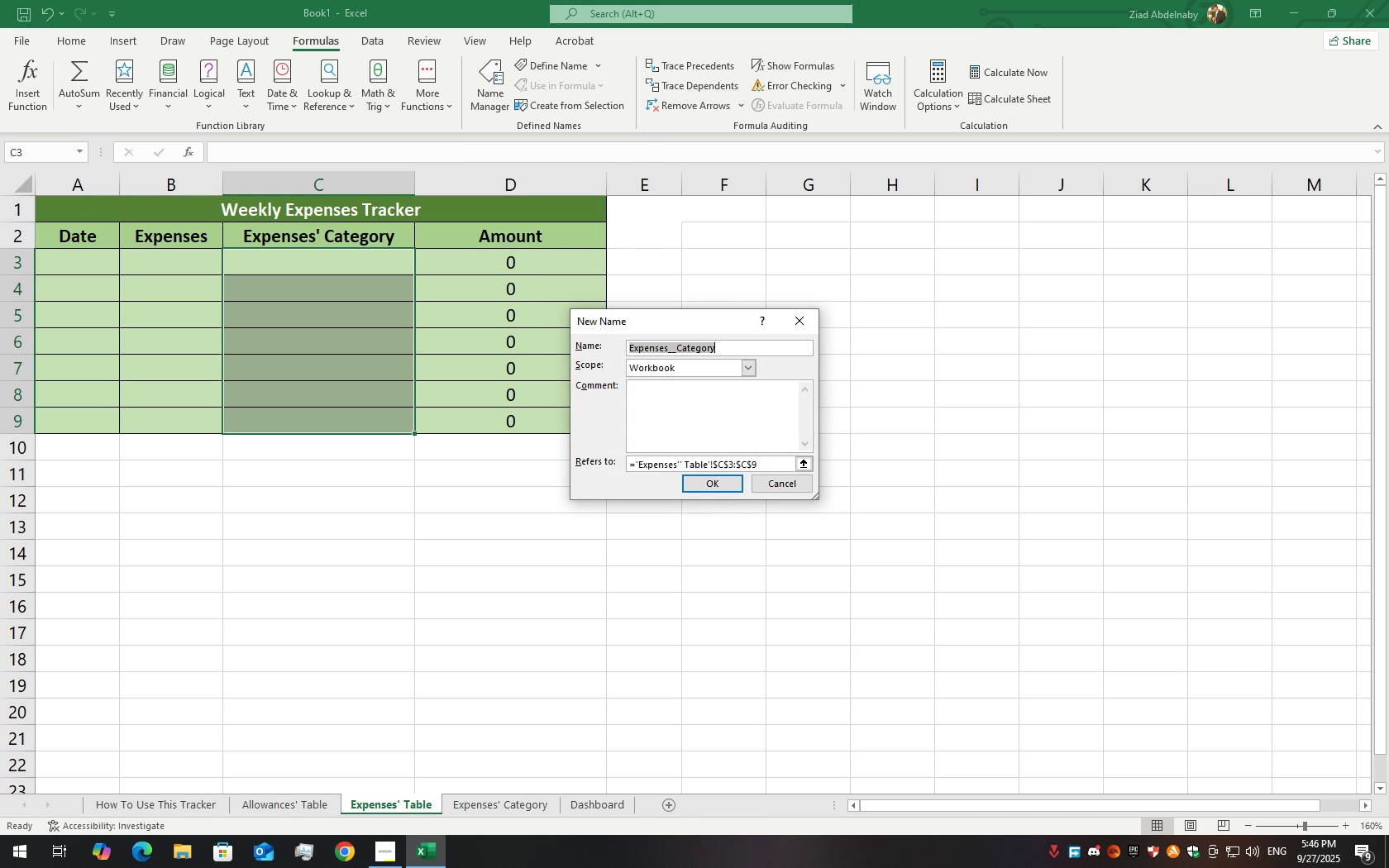 
left_click([473, 800])
 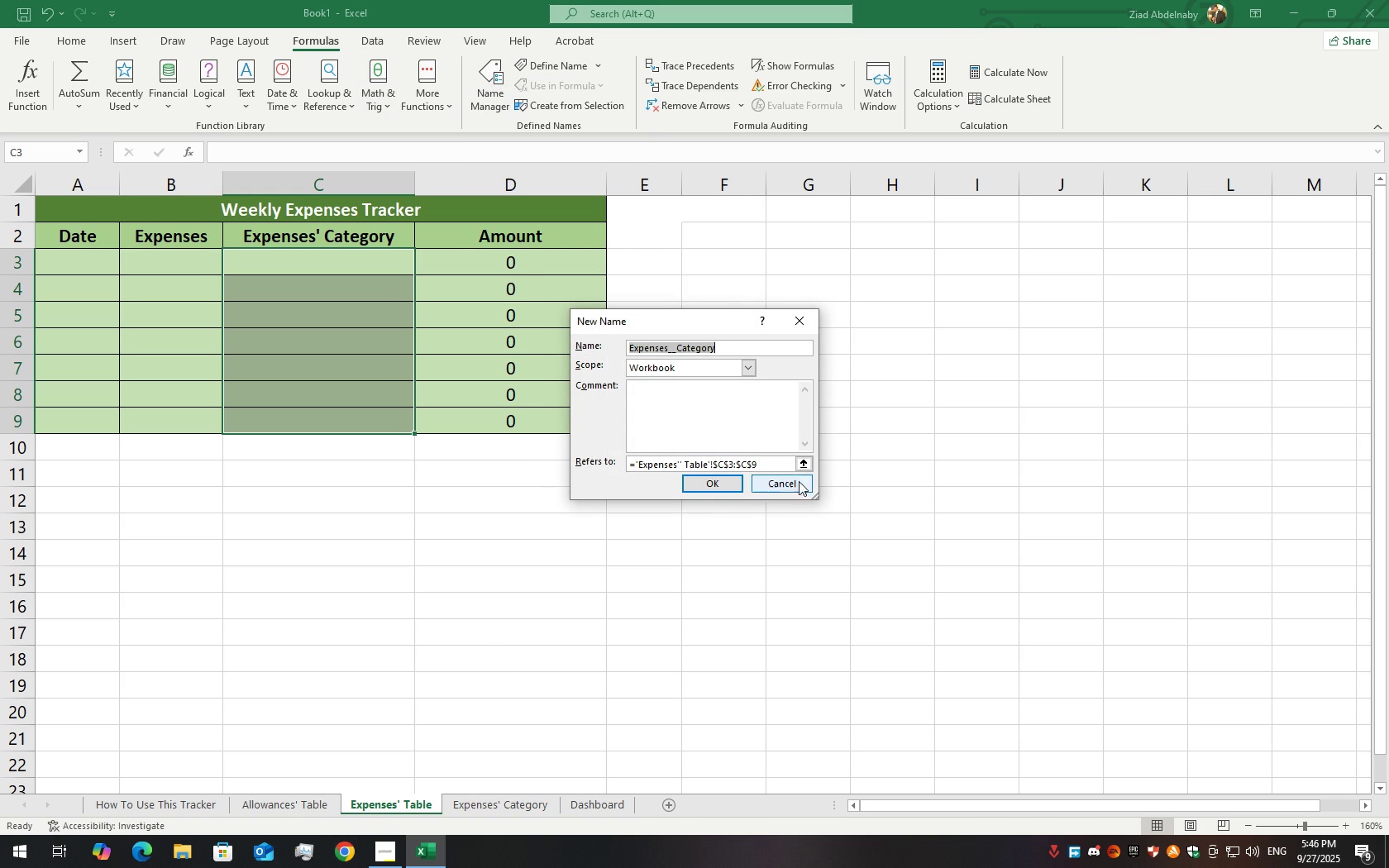 
left_click([801, 491])
 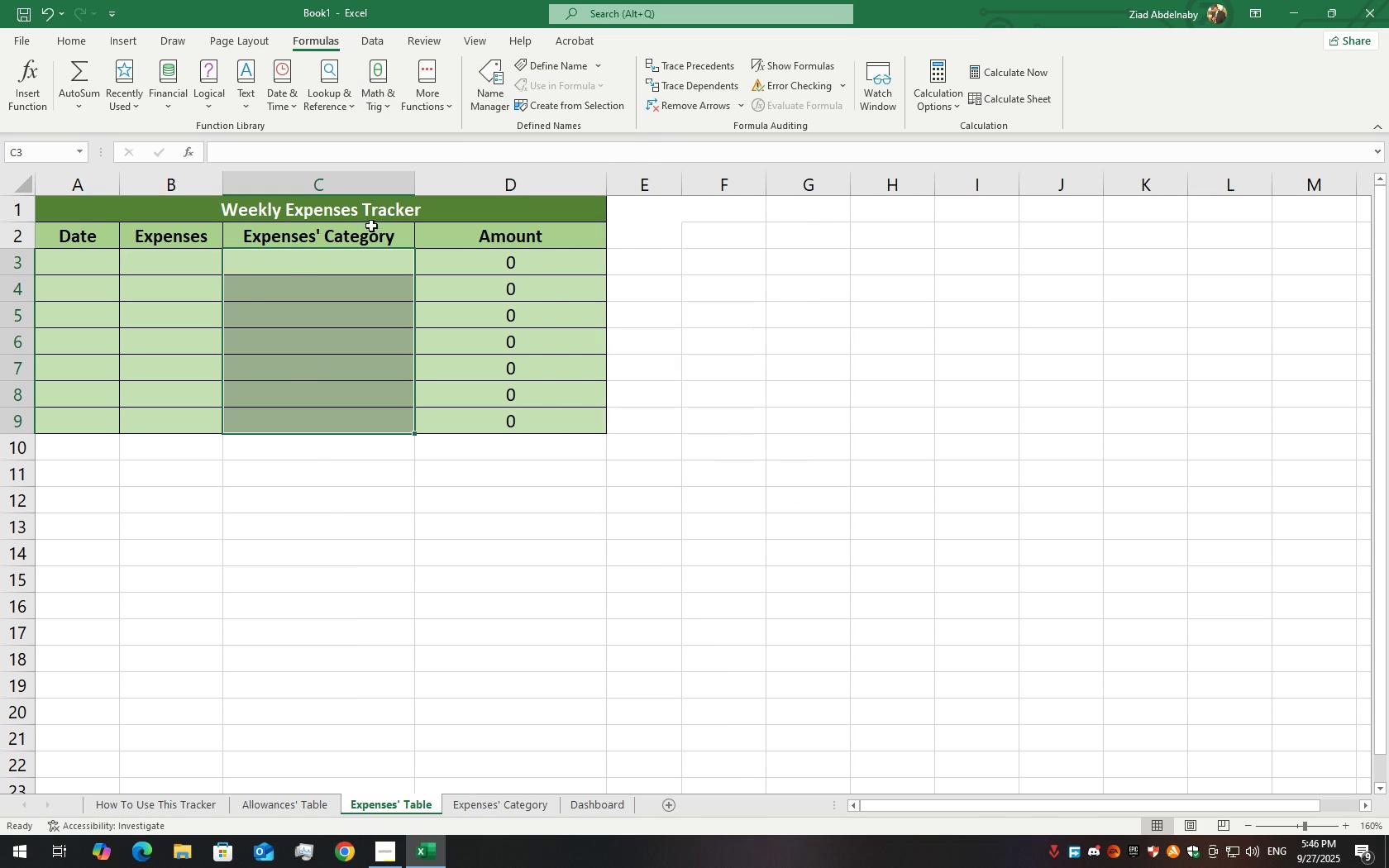 
left_click([371, 226])
 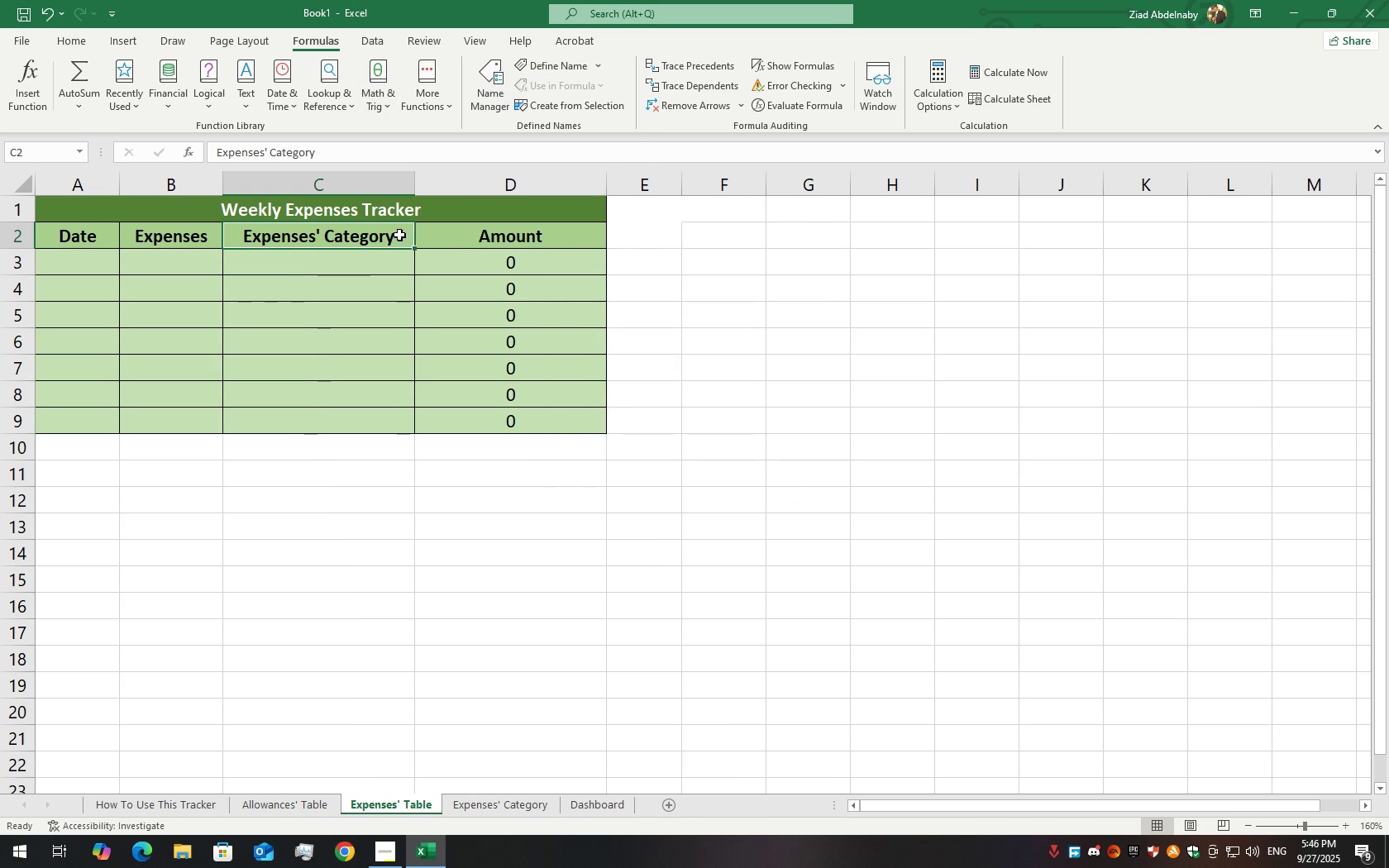 
double_click([399, 235])